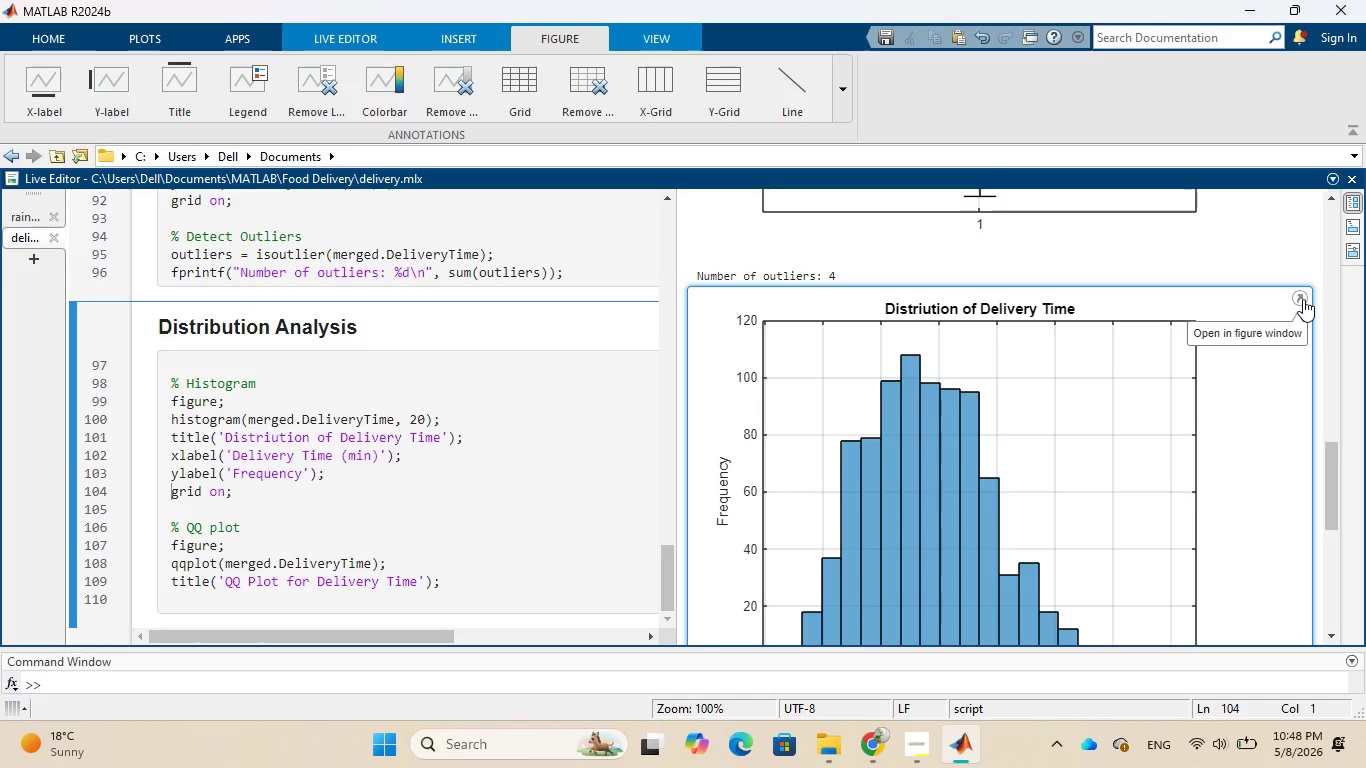 
scroll: coordinate [1035, 430], scroll_direction: down, amount: 3.0
 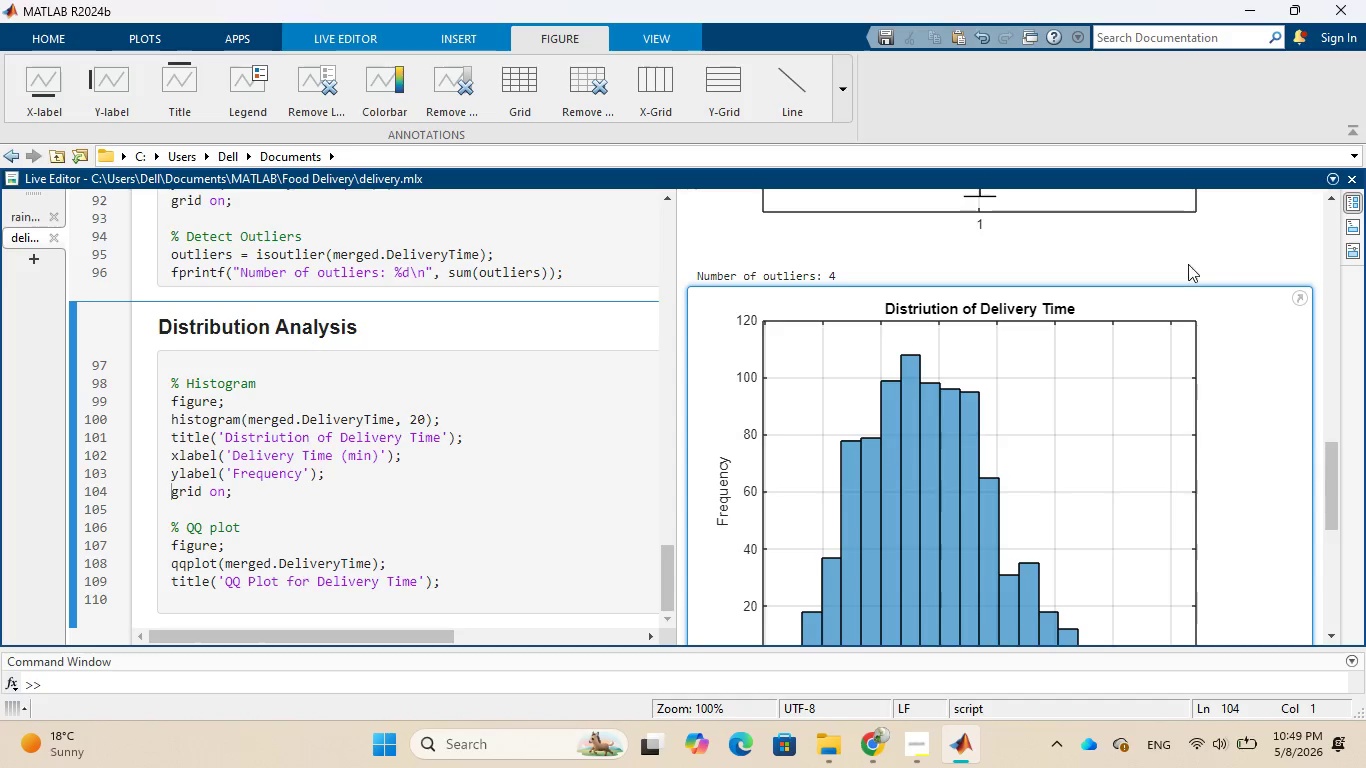 
mouse_move([1110, 333])
 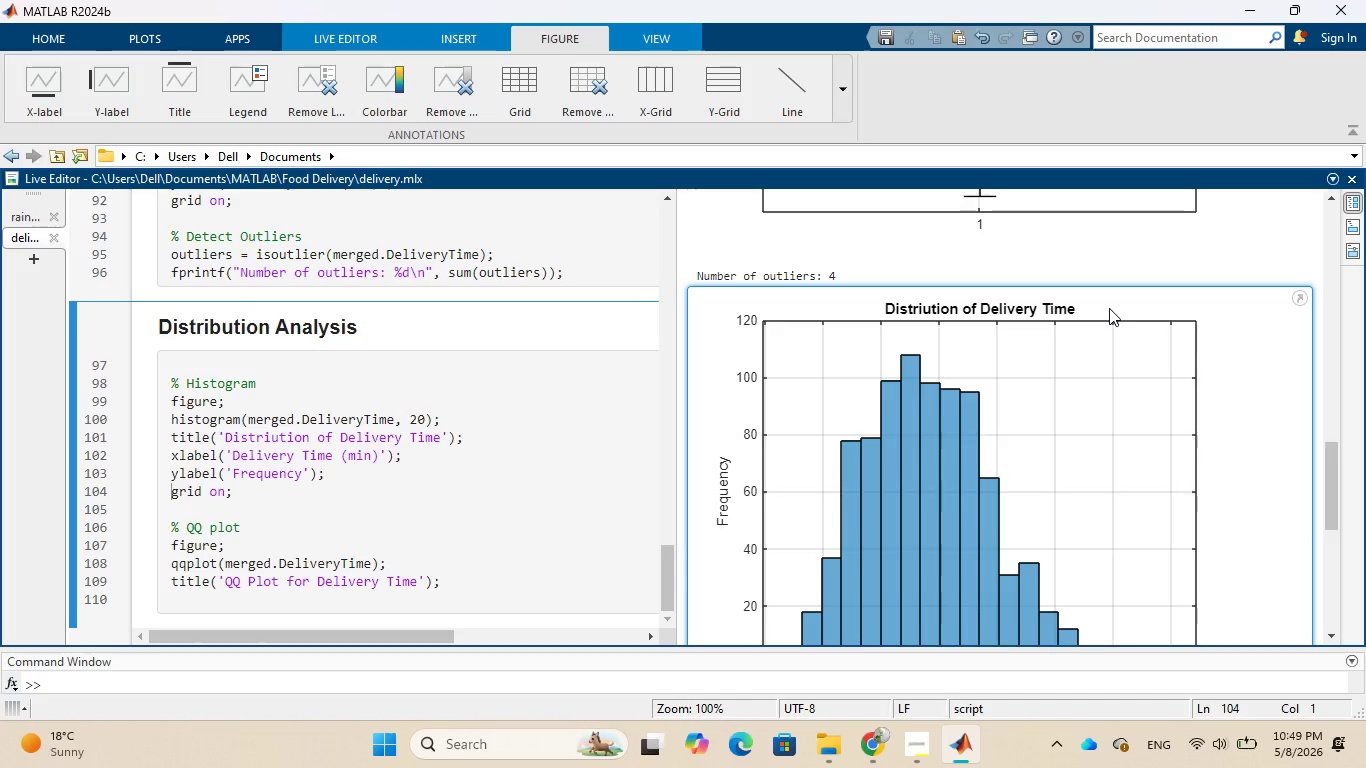 
left_click([1109, 308])
 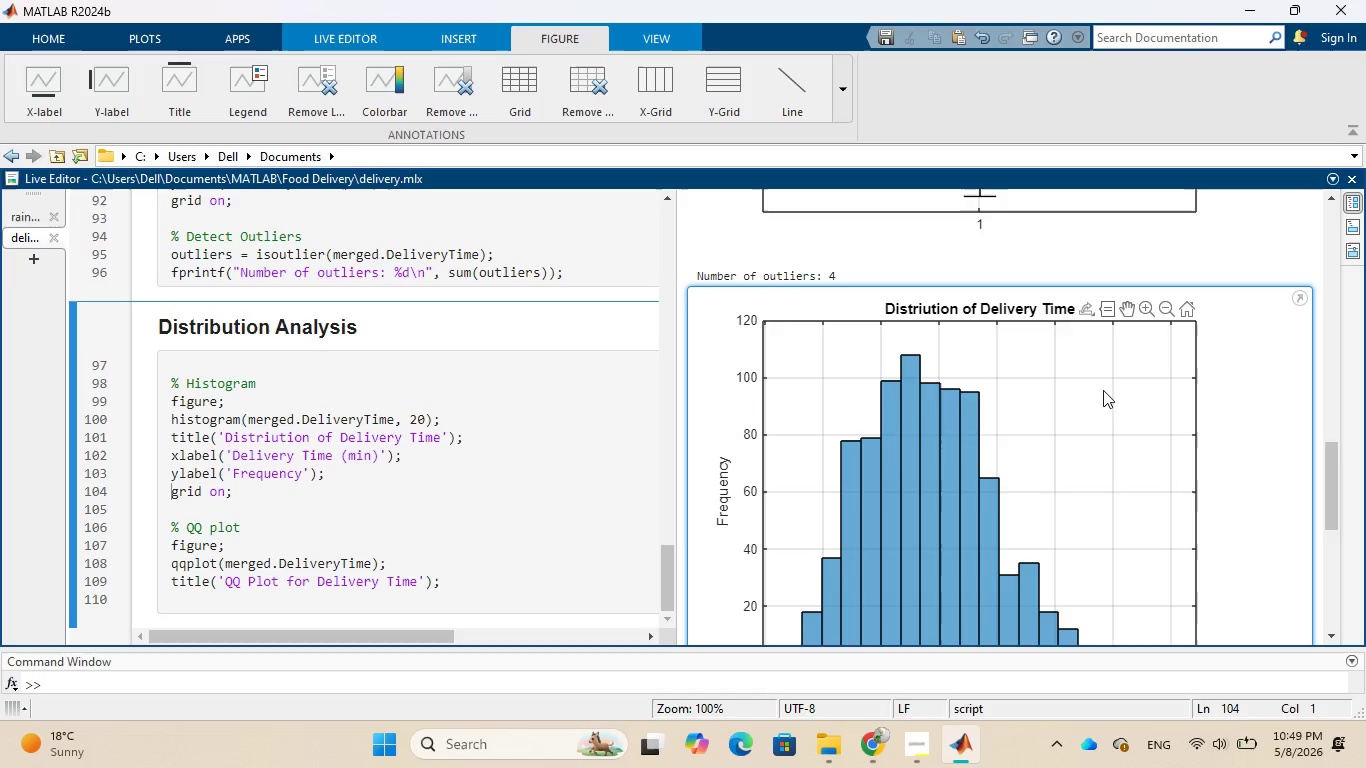 
left_click([1110, 311])
 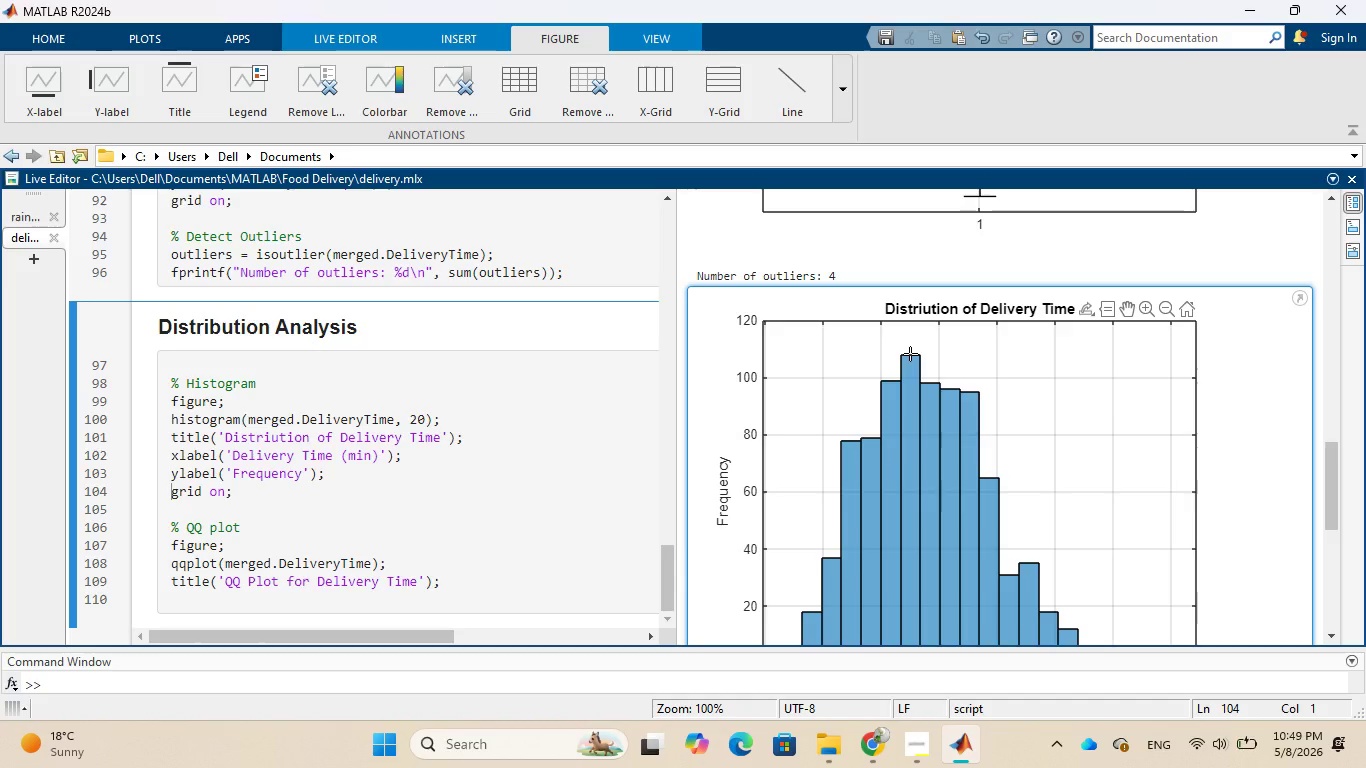 
left_click([910, 353])
 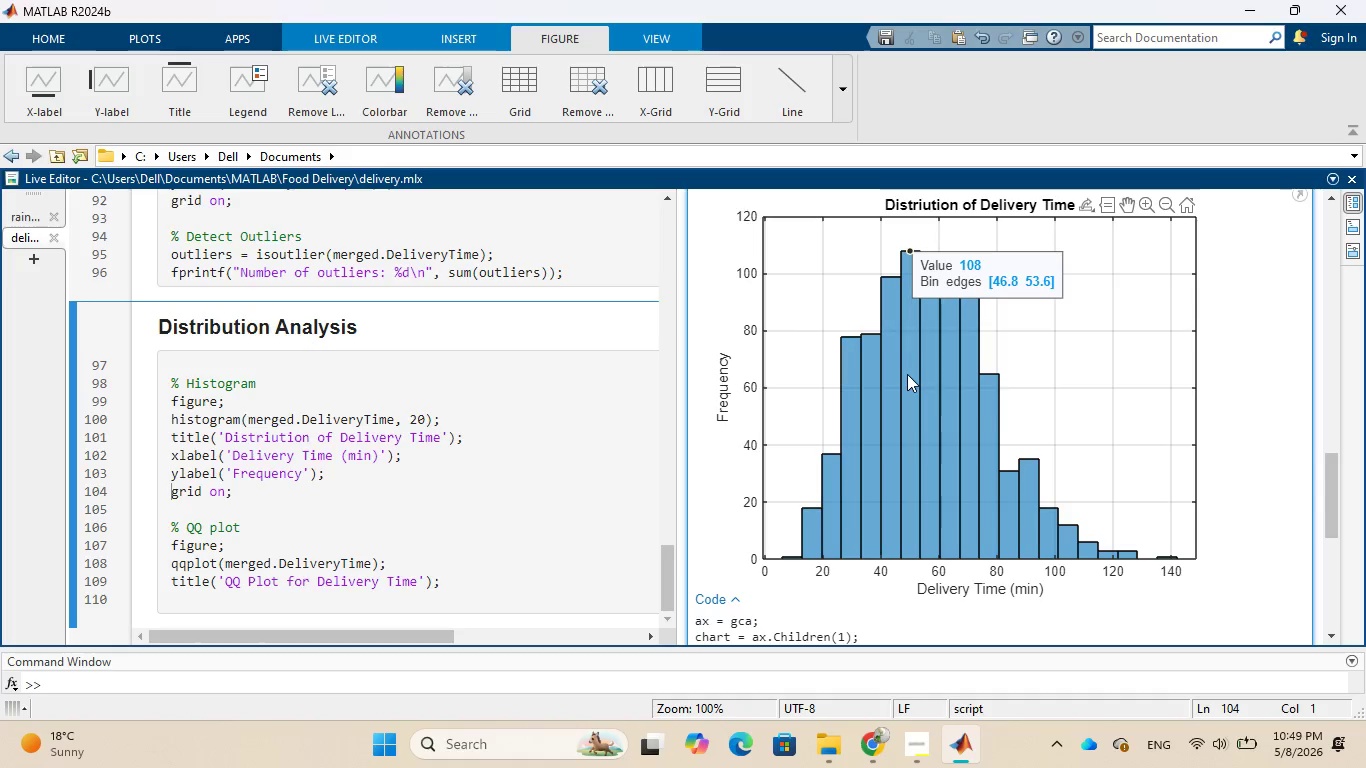 
wait(23.97)
 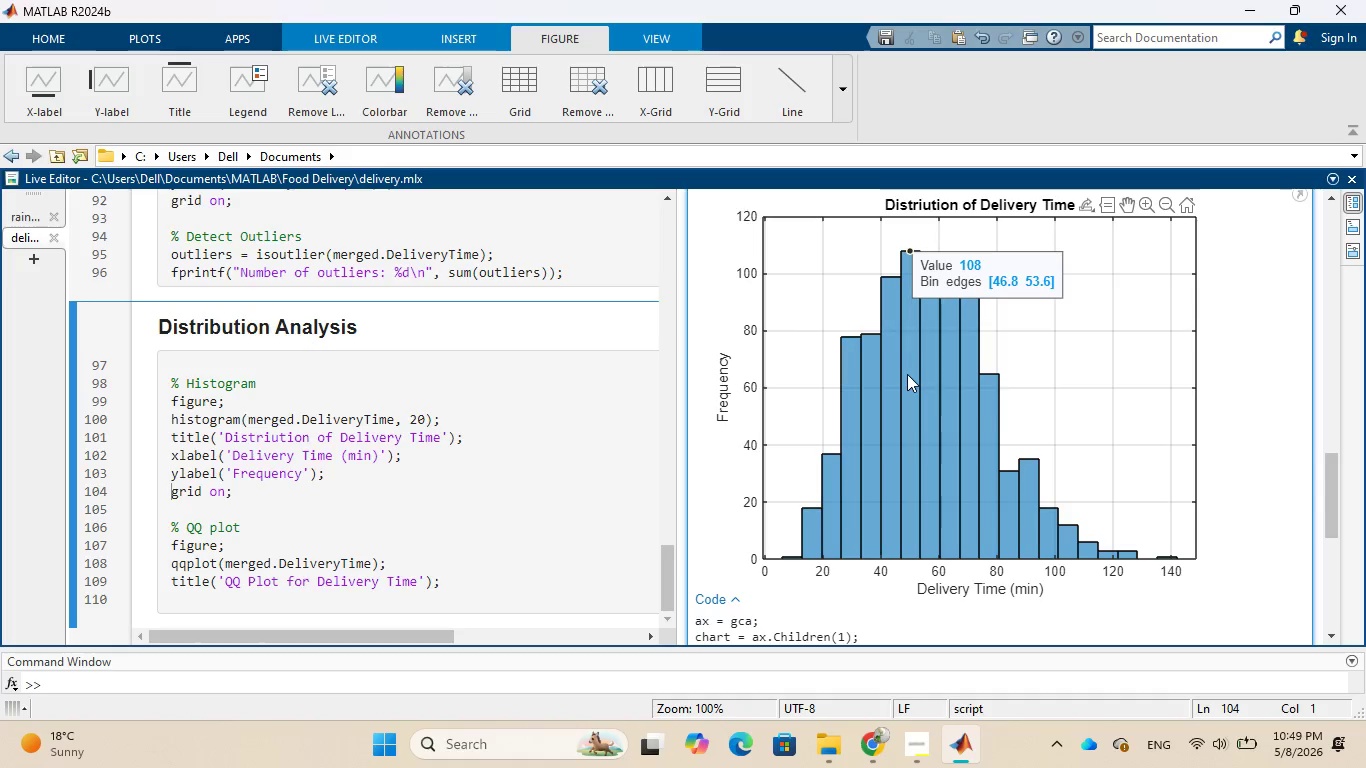 
scroll: coordinate [445, 397], scroll_direction: up, amount: 4.0
 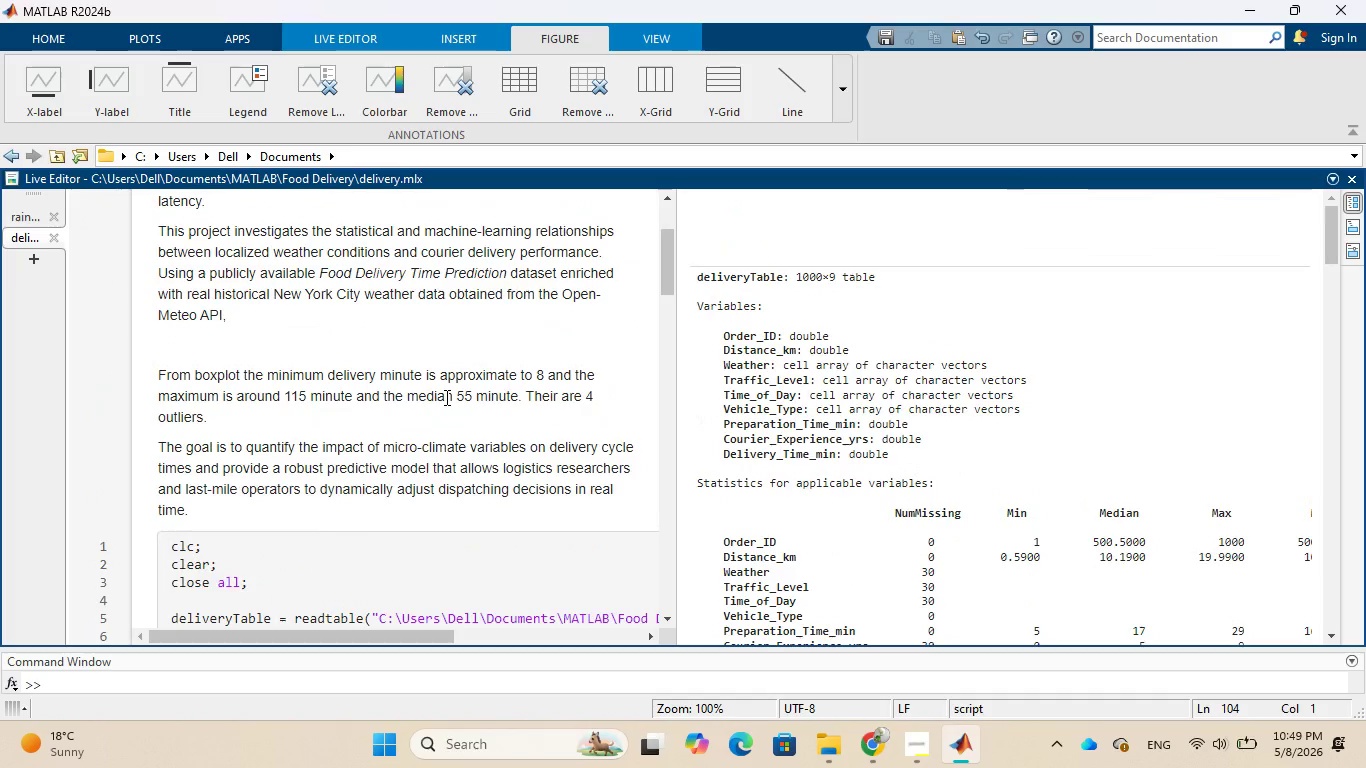 
wait(5.39)
 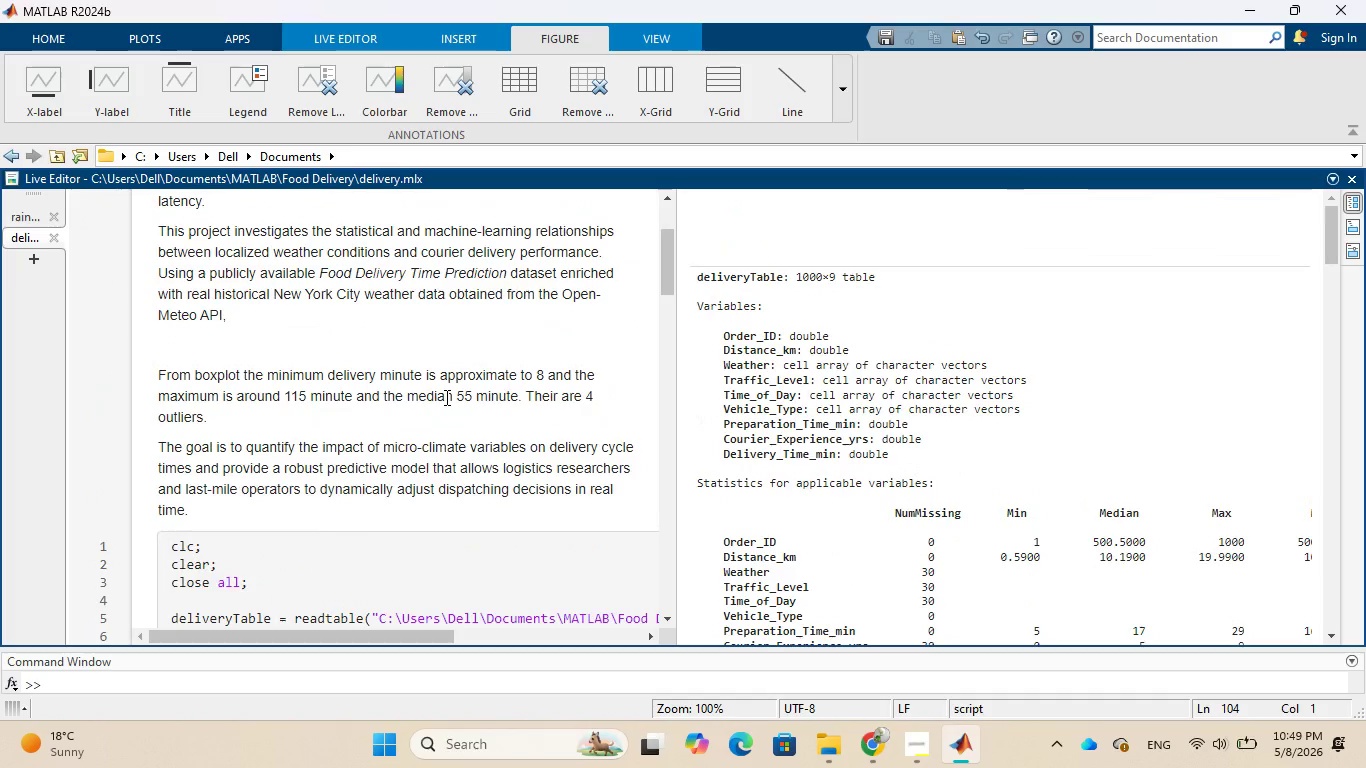 
left_click([259, 423])
 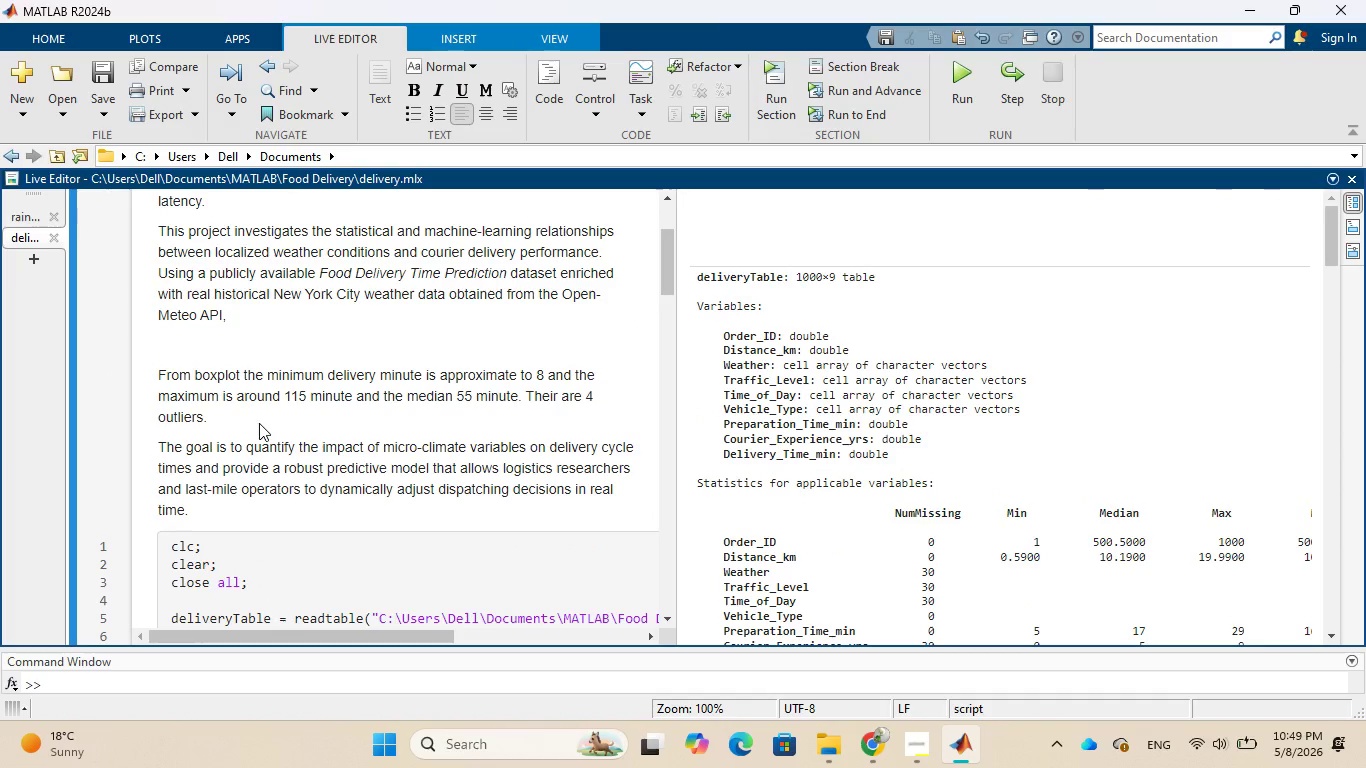 
type( Using distriution)
 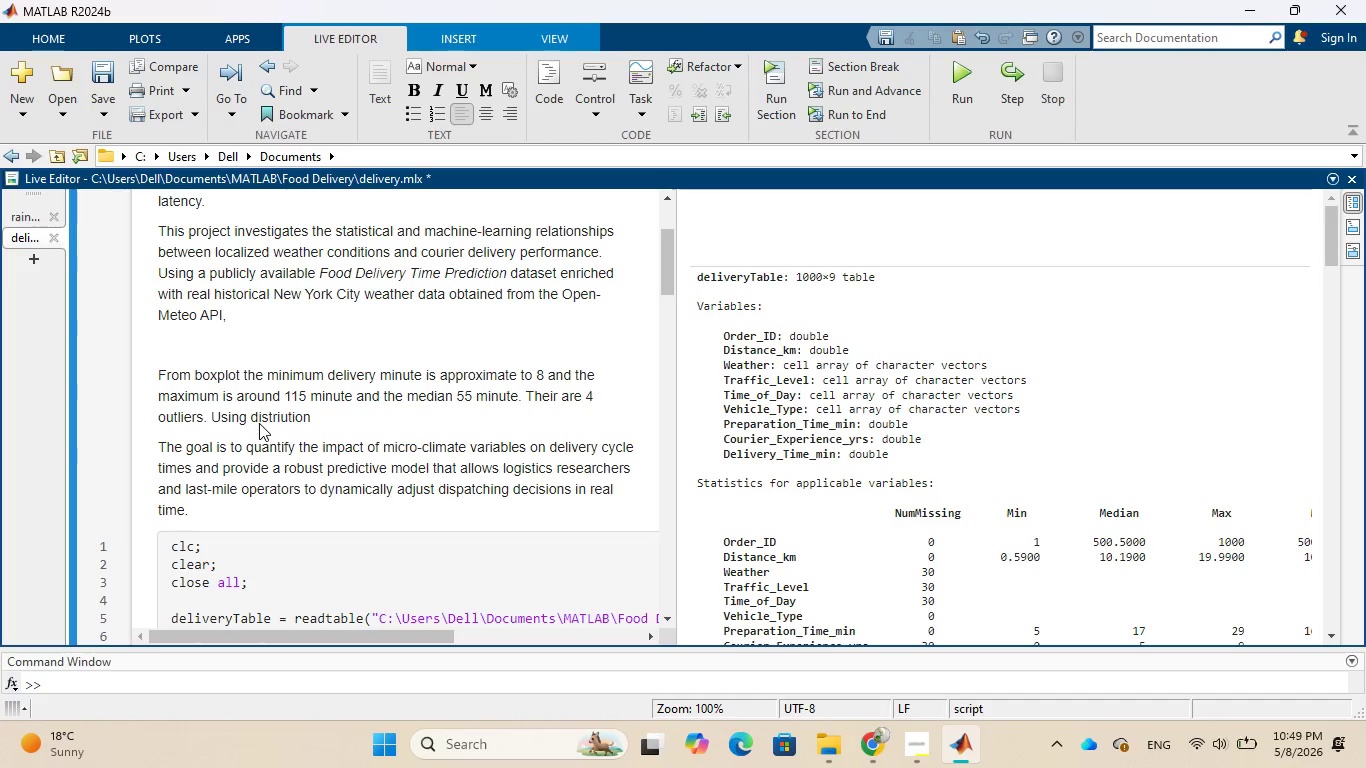 
key(ArrowLeft)
 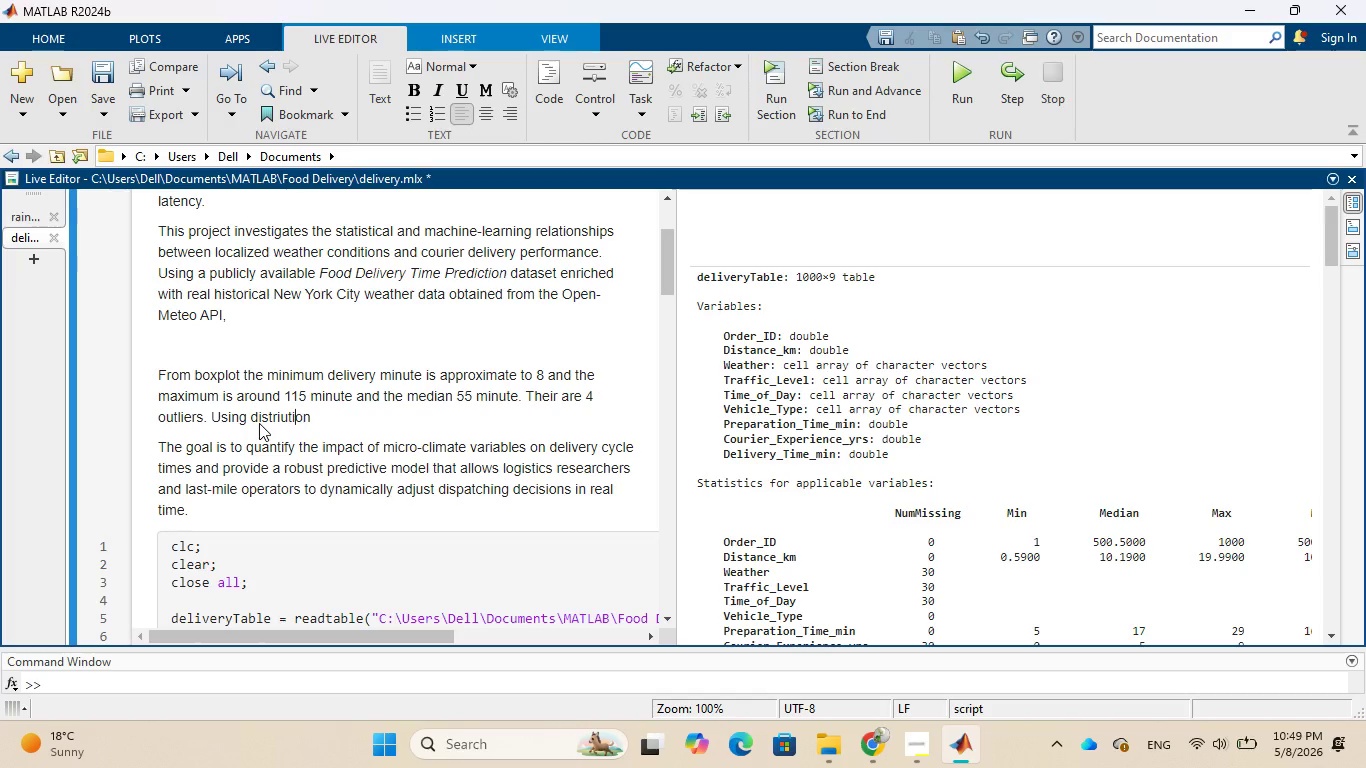 
key(ArrowLeft)
 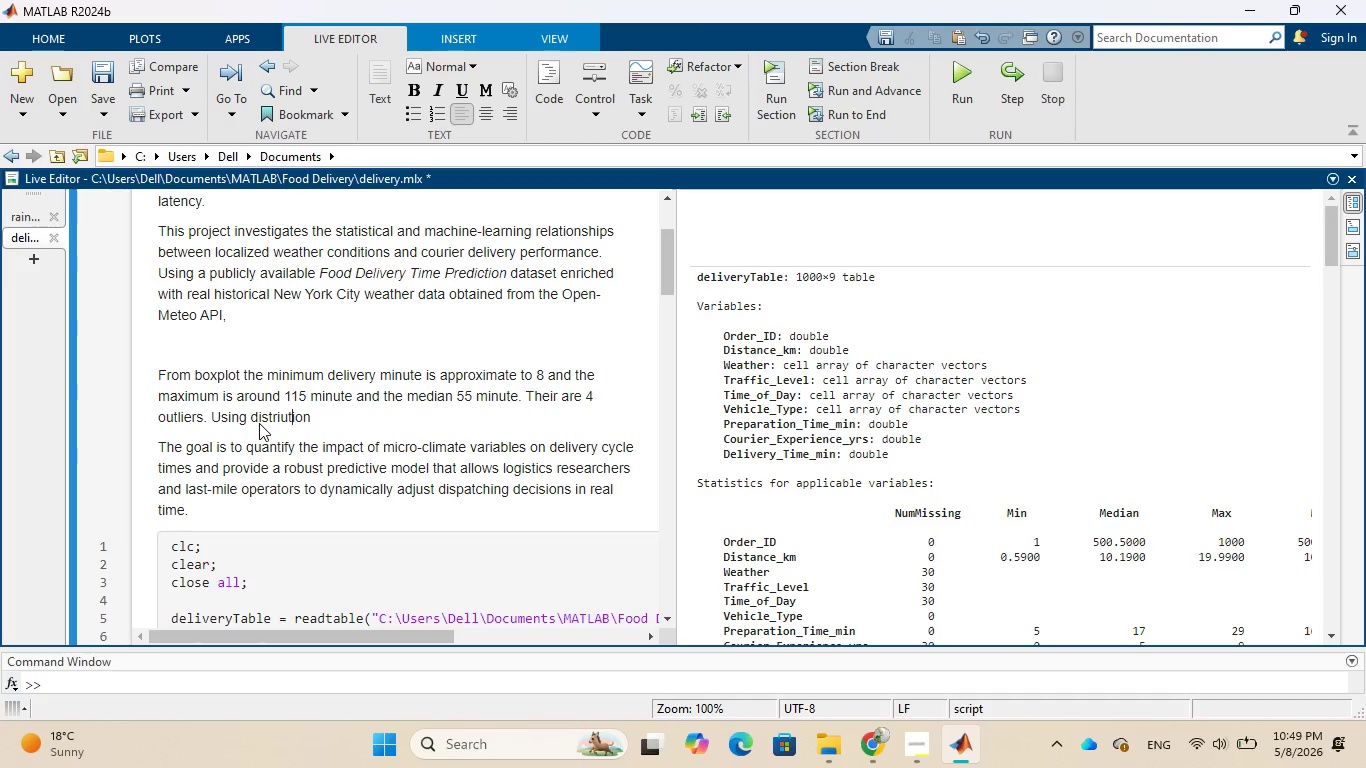 
key(ArrowLeft)
 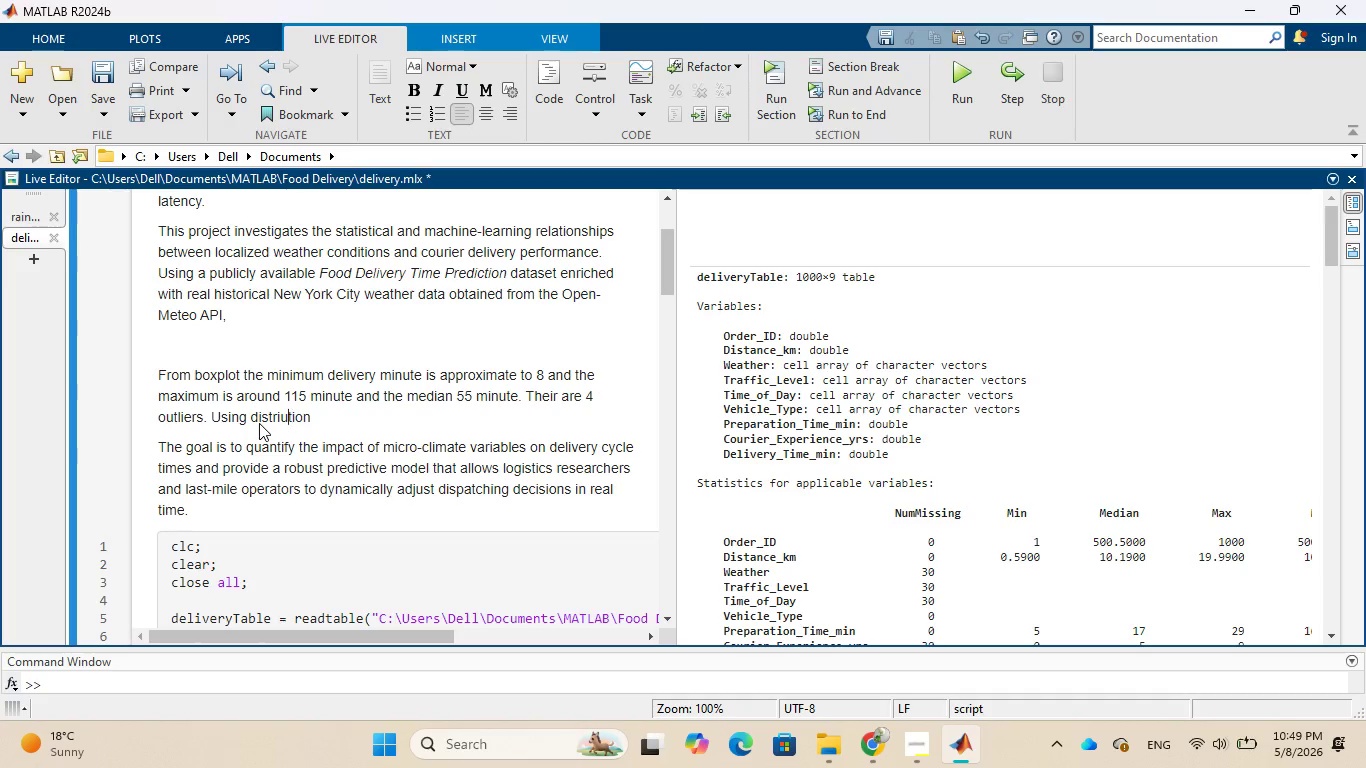 
key(ArrowLeft)
 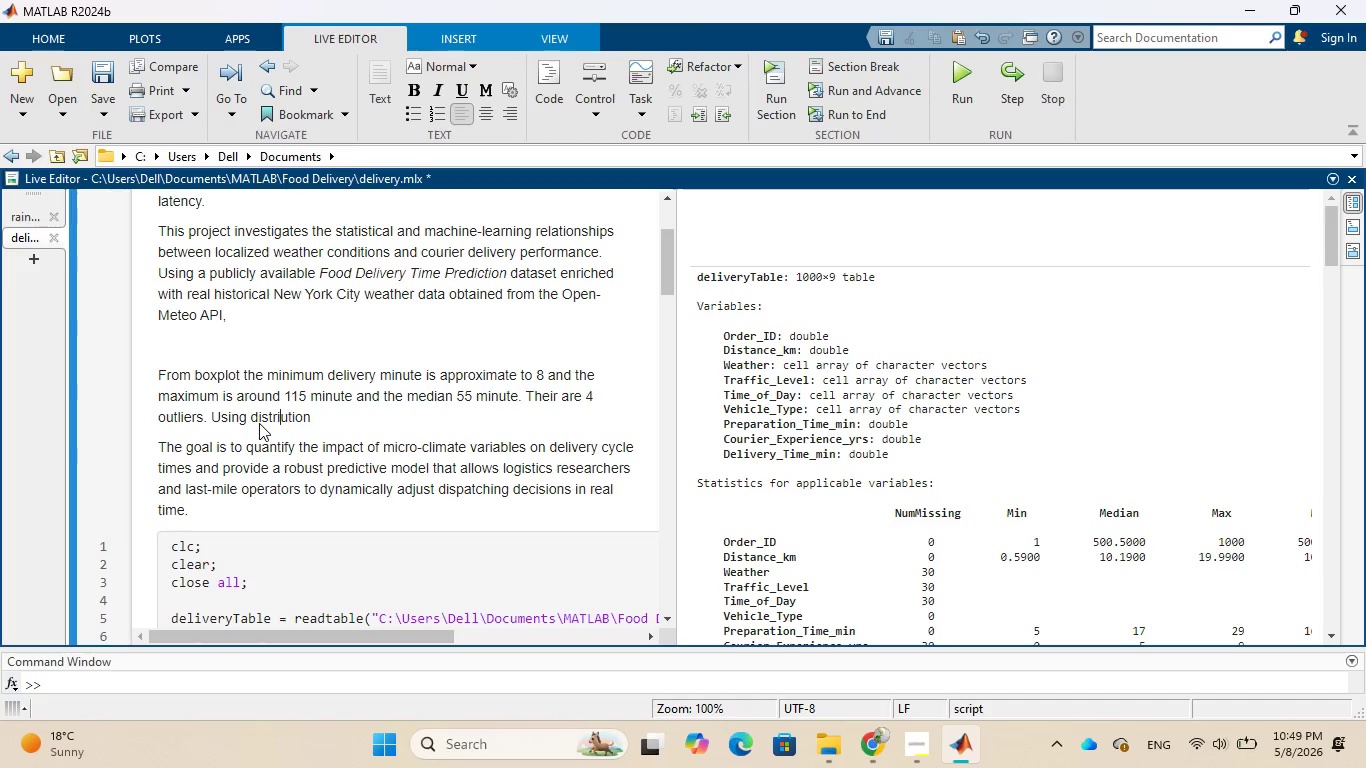 
key(ArrowLeft)
 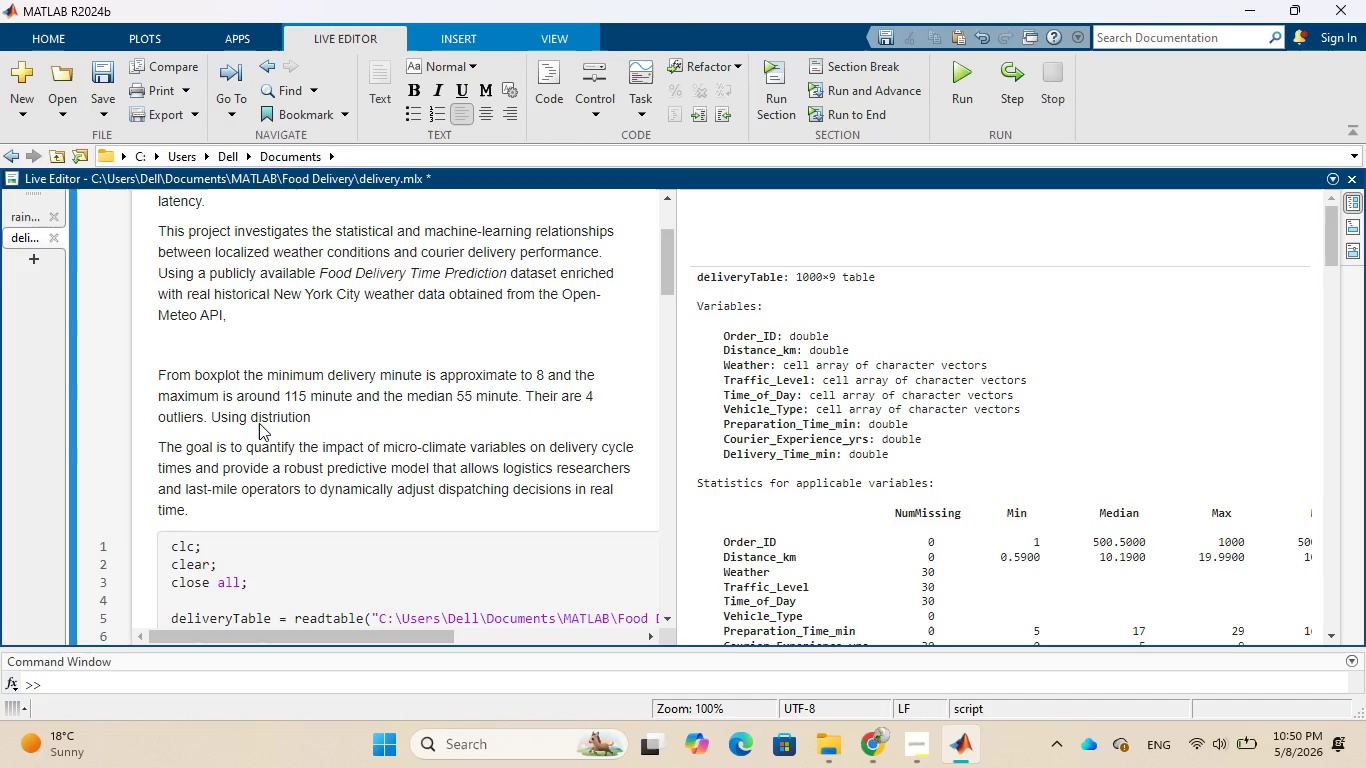 
key(B)
 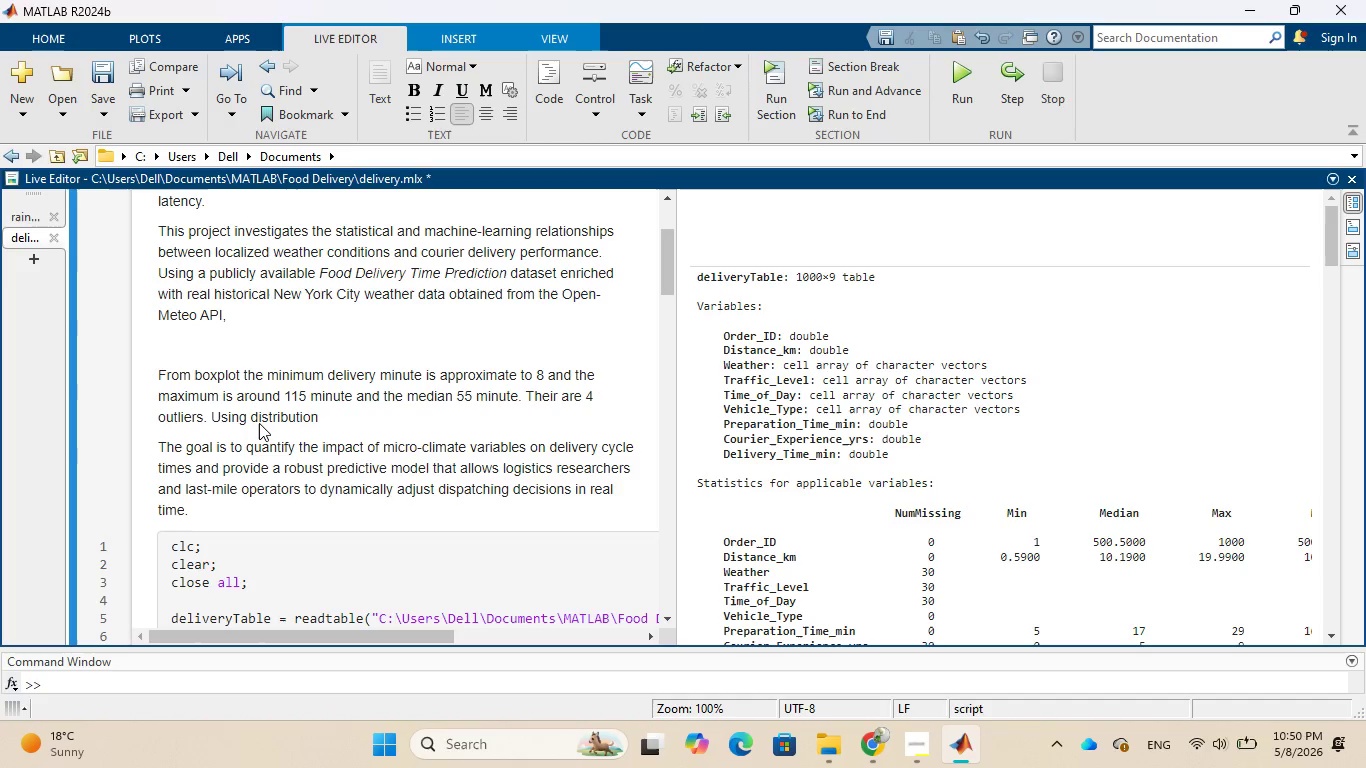 
key(ArrowRight)
 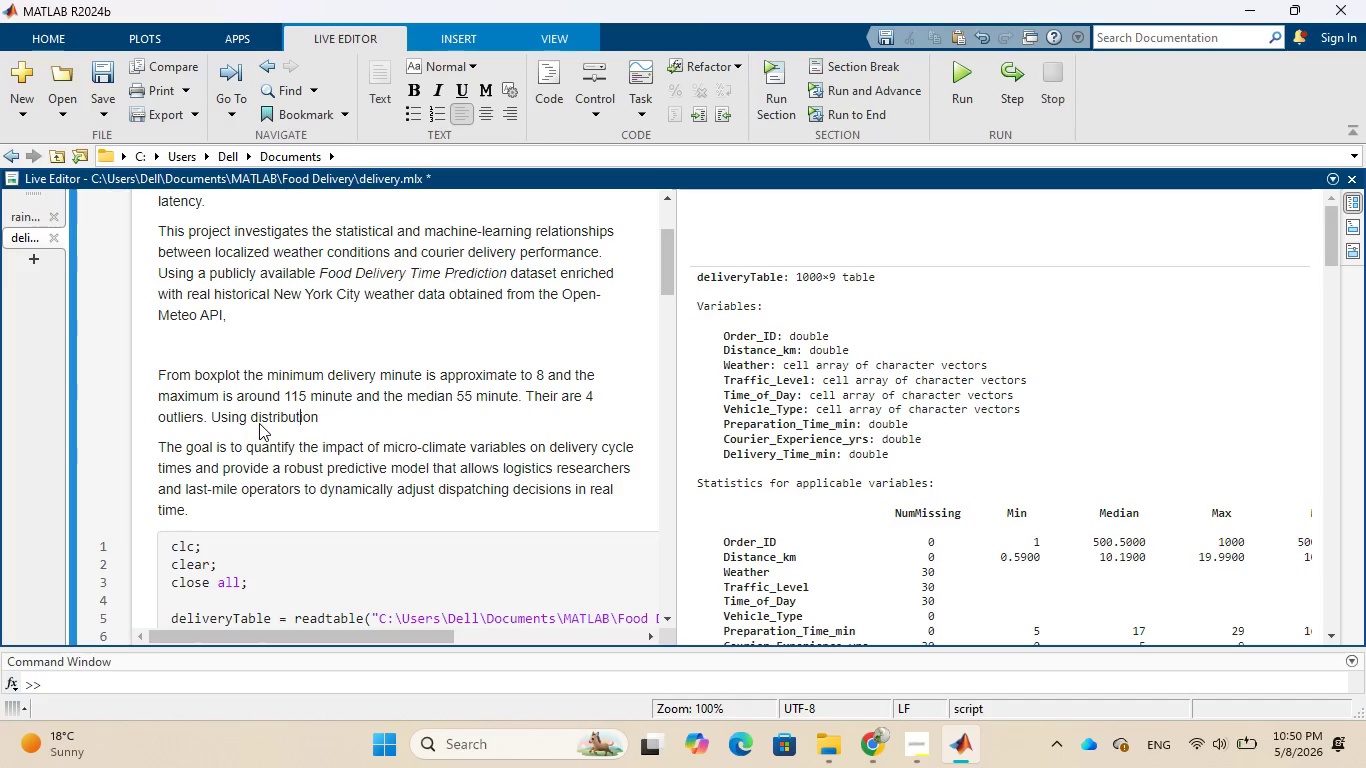 
key(ArrowRight)
 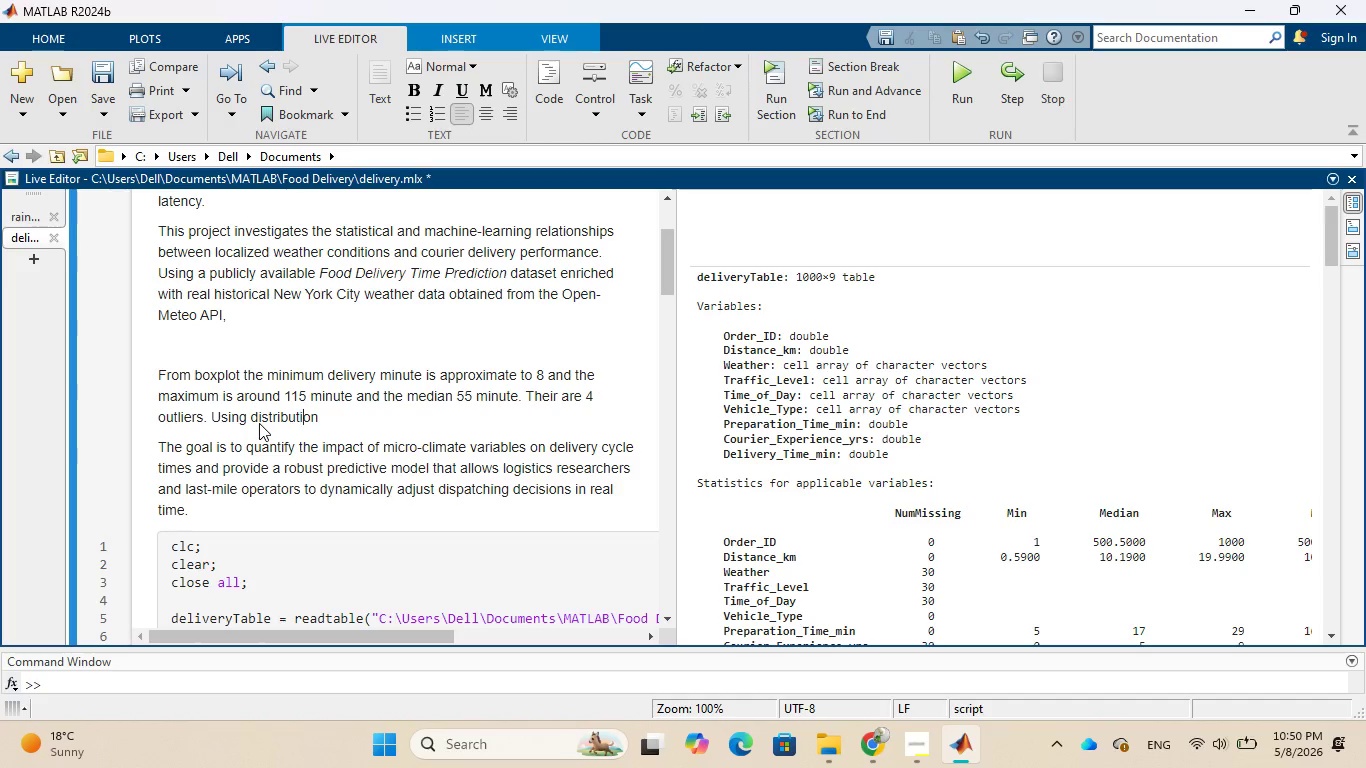 
key(ArrowRight)
 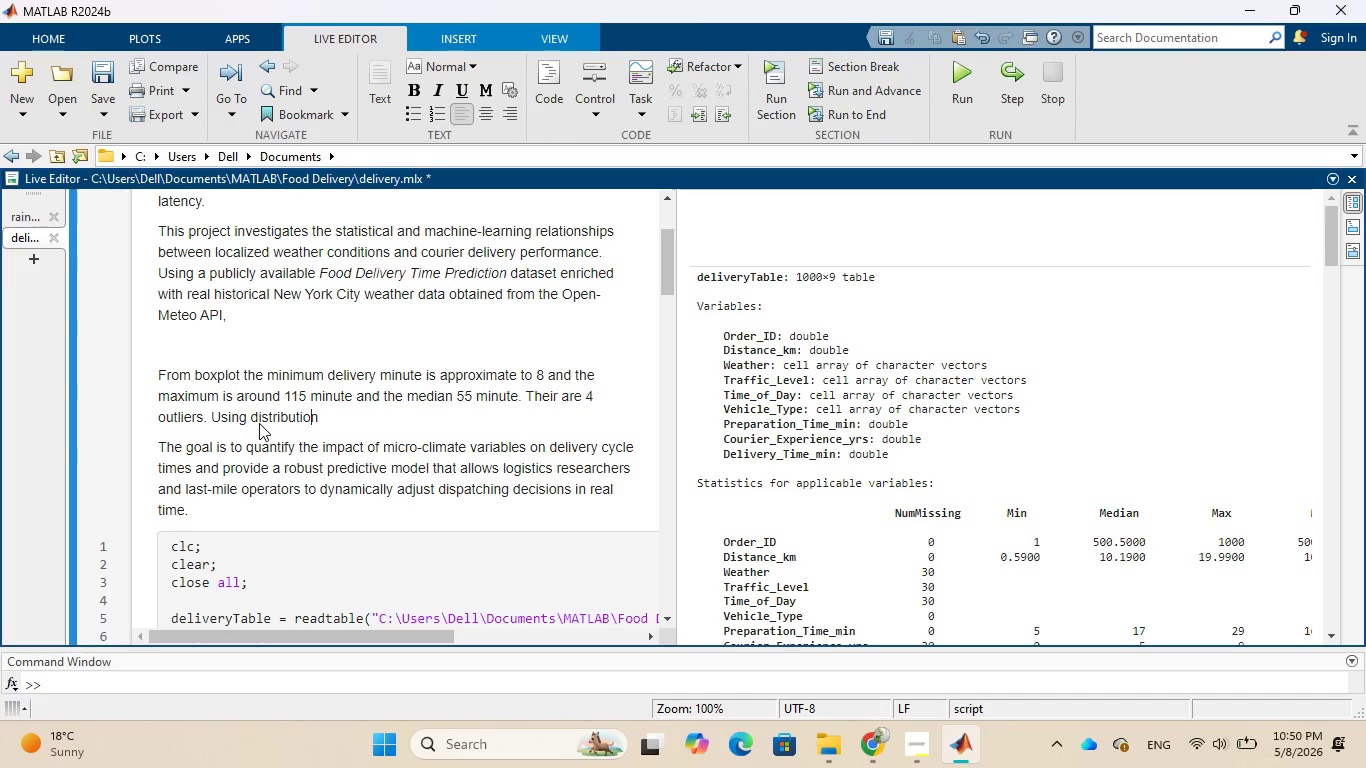 
key(ArrowRight)
 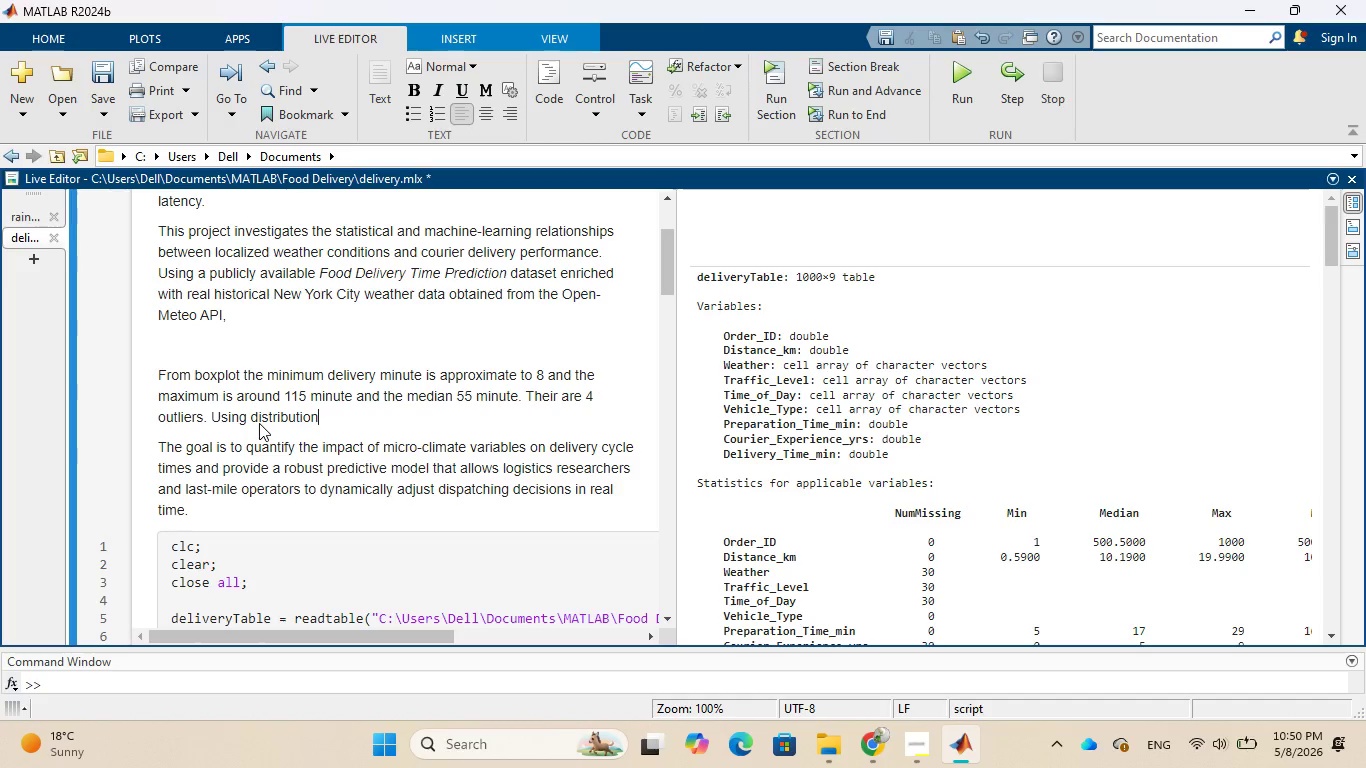 
key(ArrowRight)
 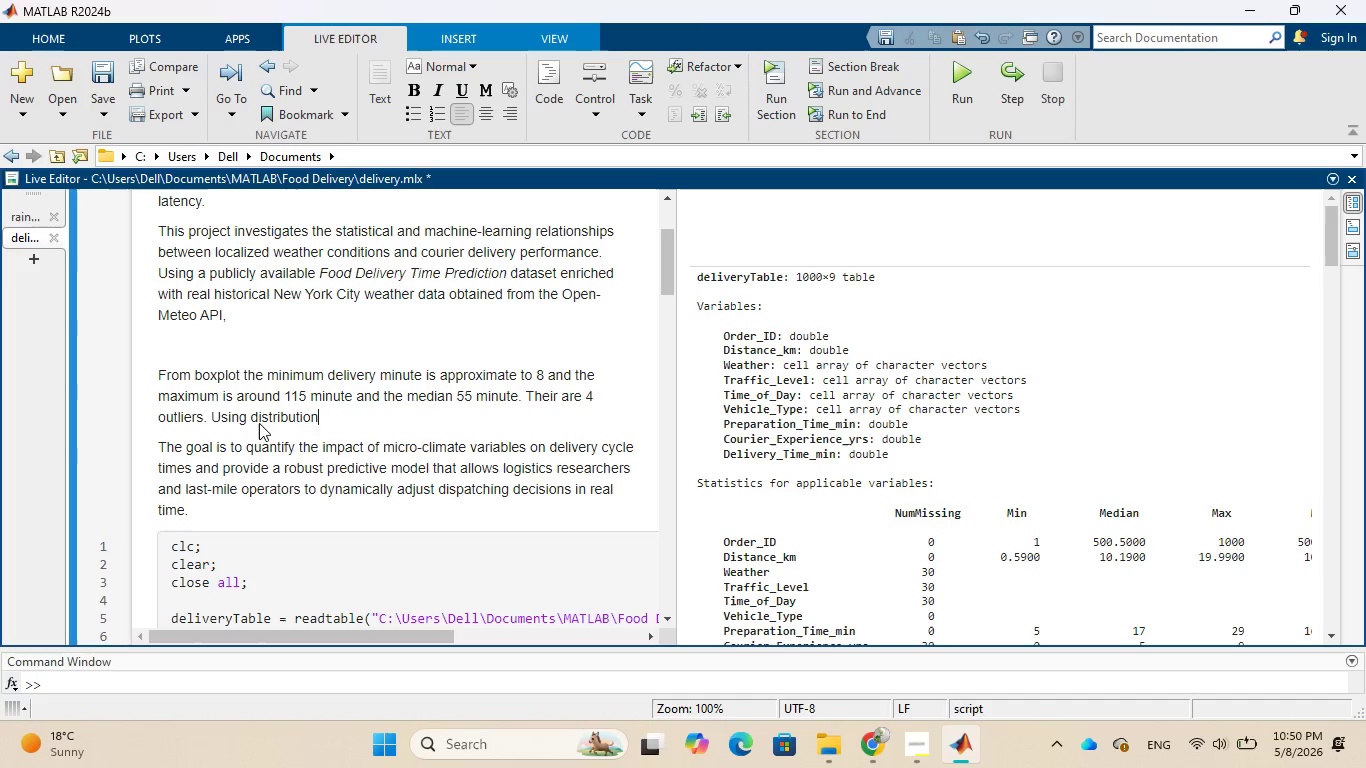 
type( analysis)
 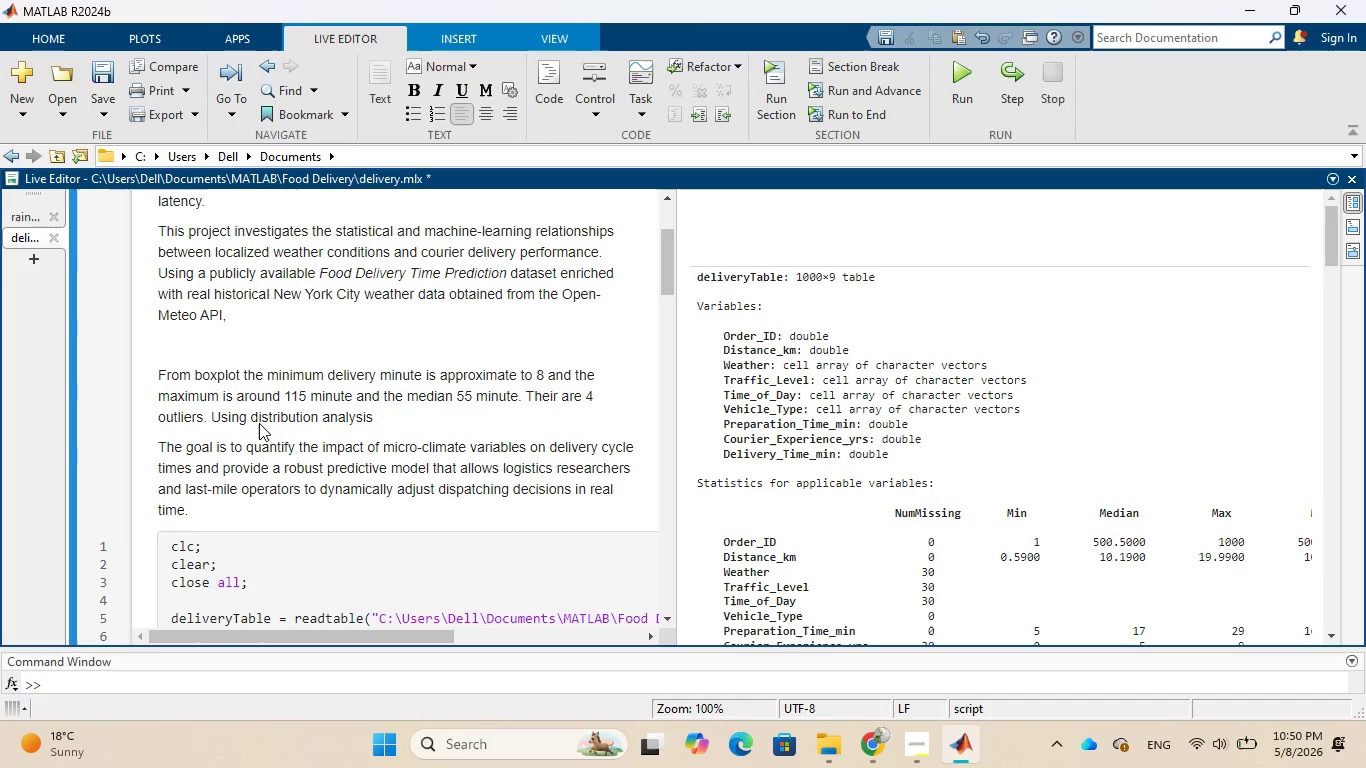 
wait(20.23)
 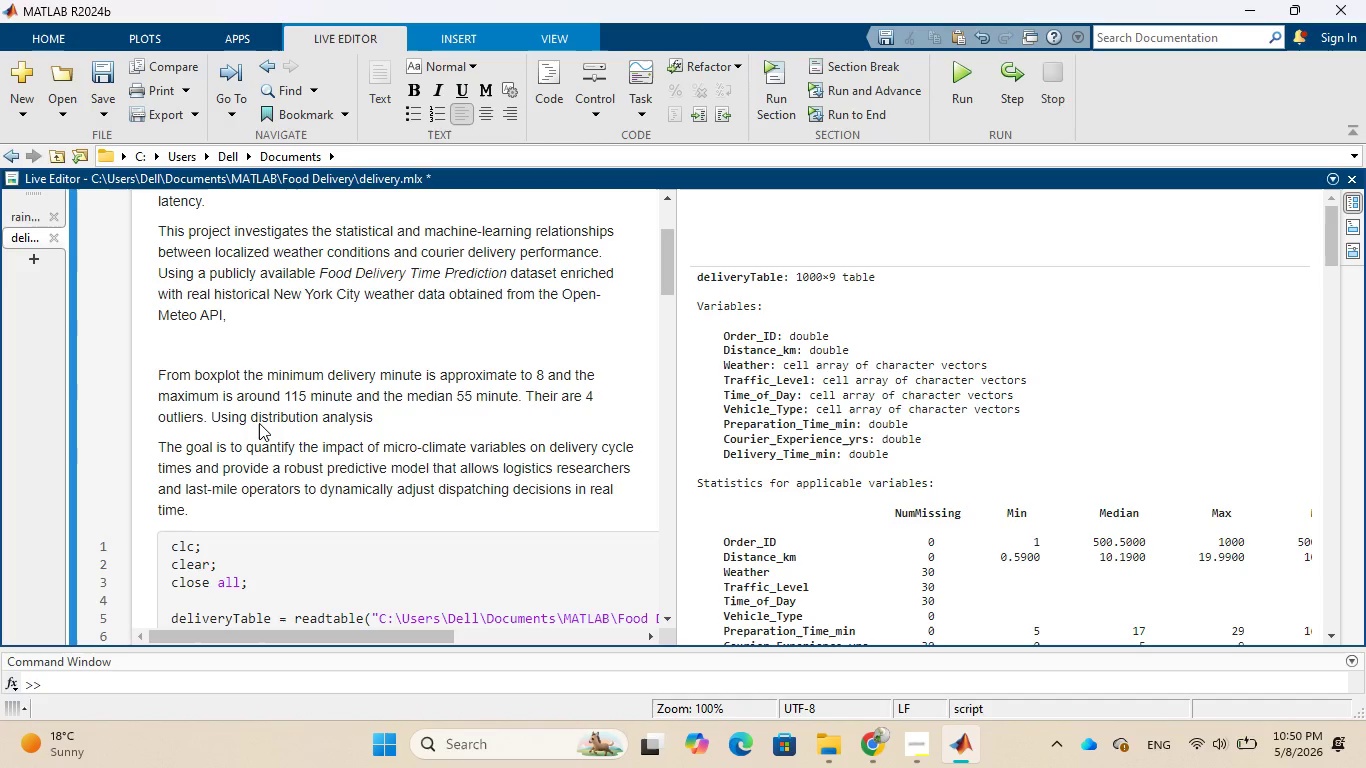 
key(Comma)
 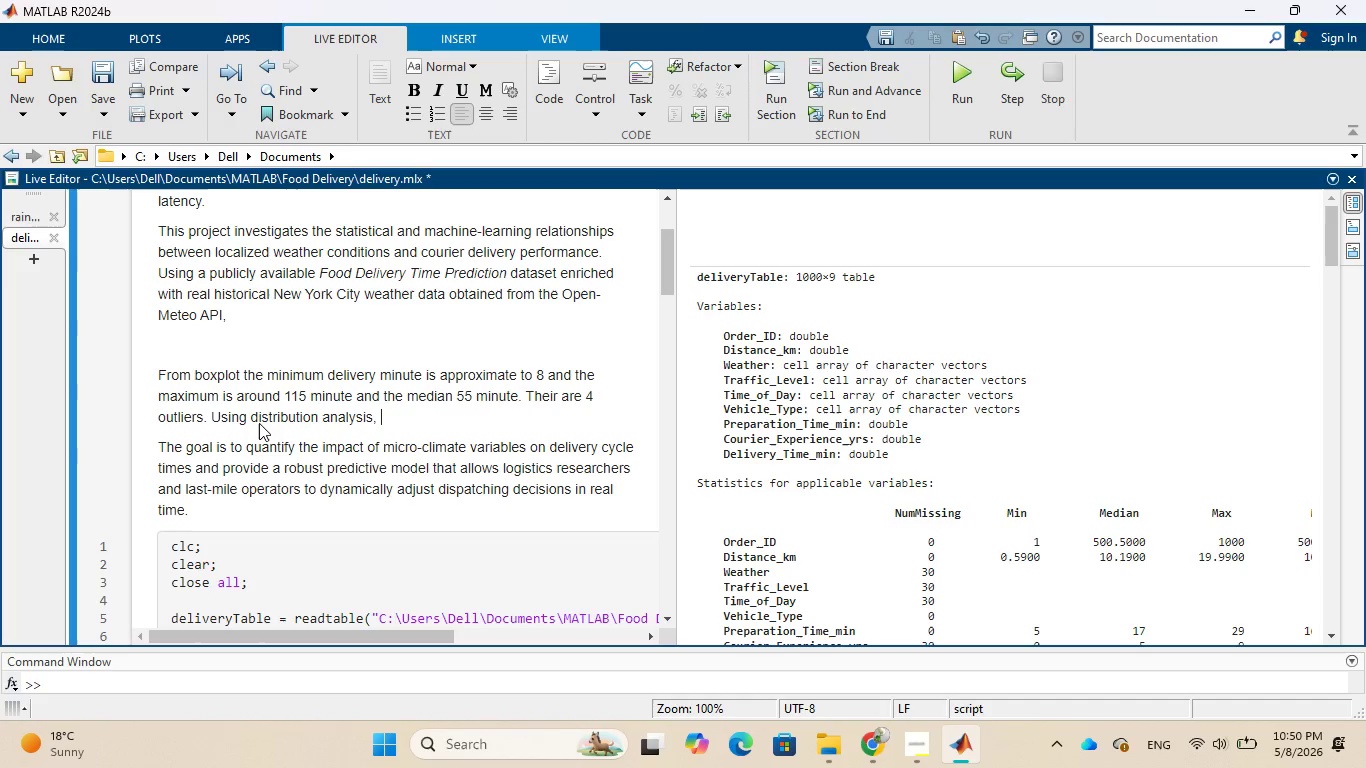 
key(Space)
 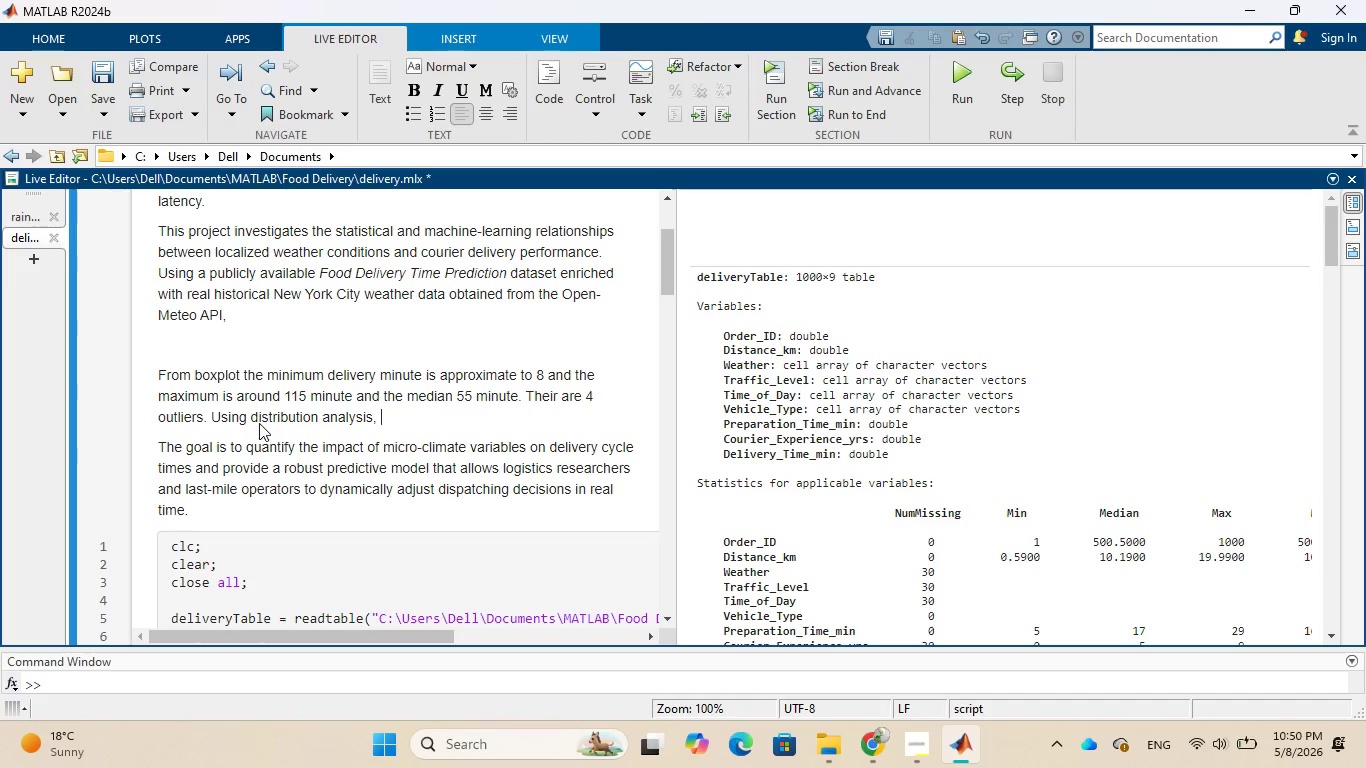 
wait(6.52)
 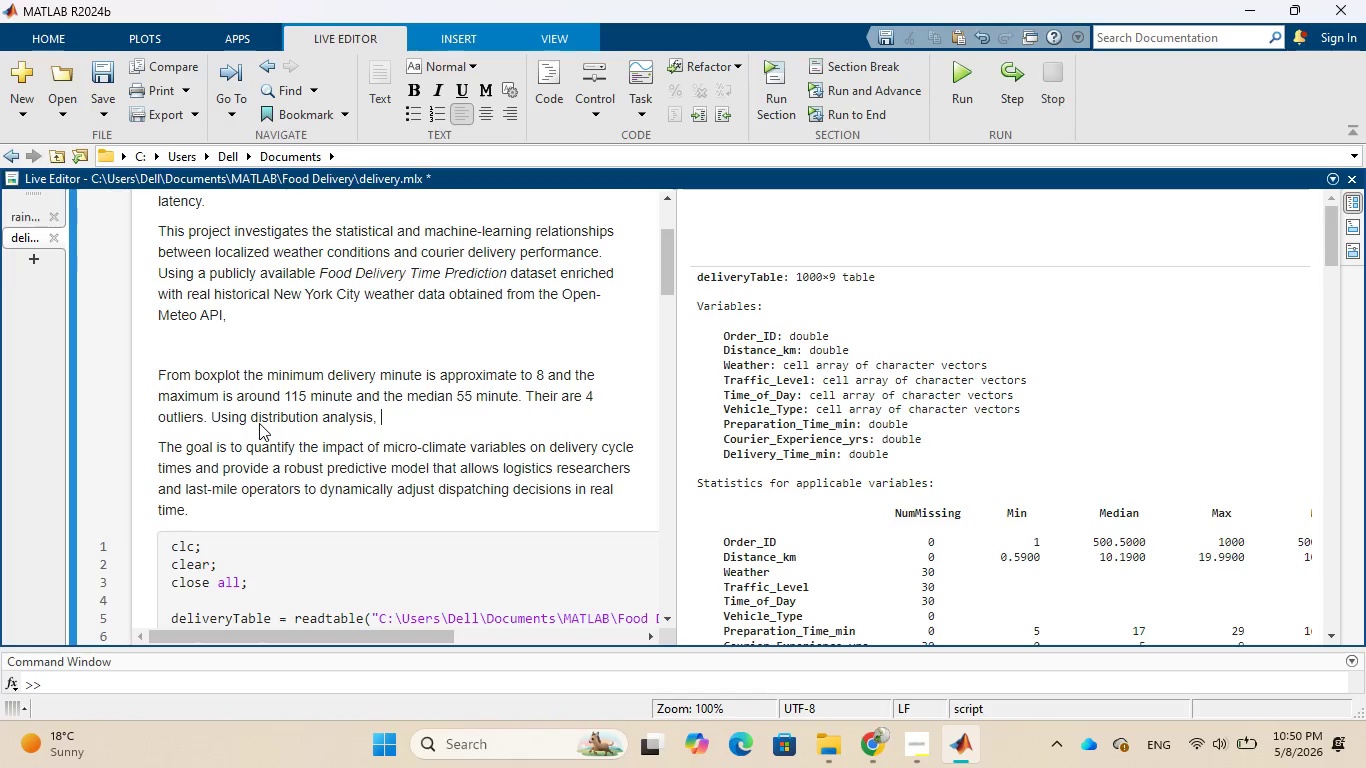 
type(the peak is at 108)
 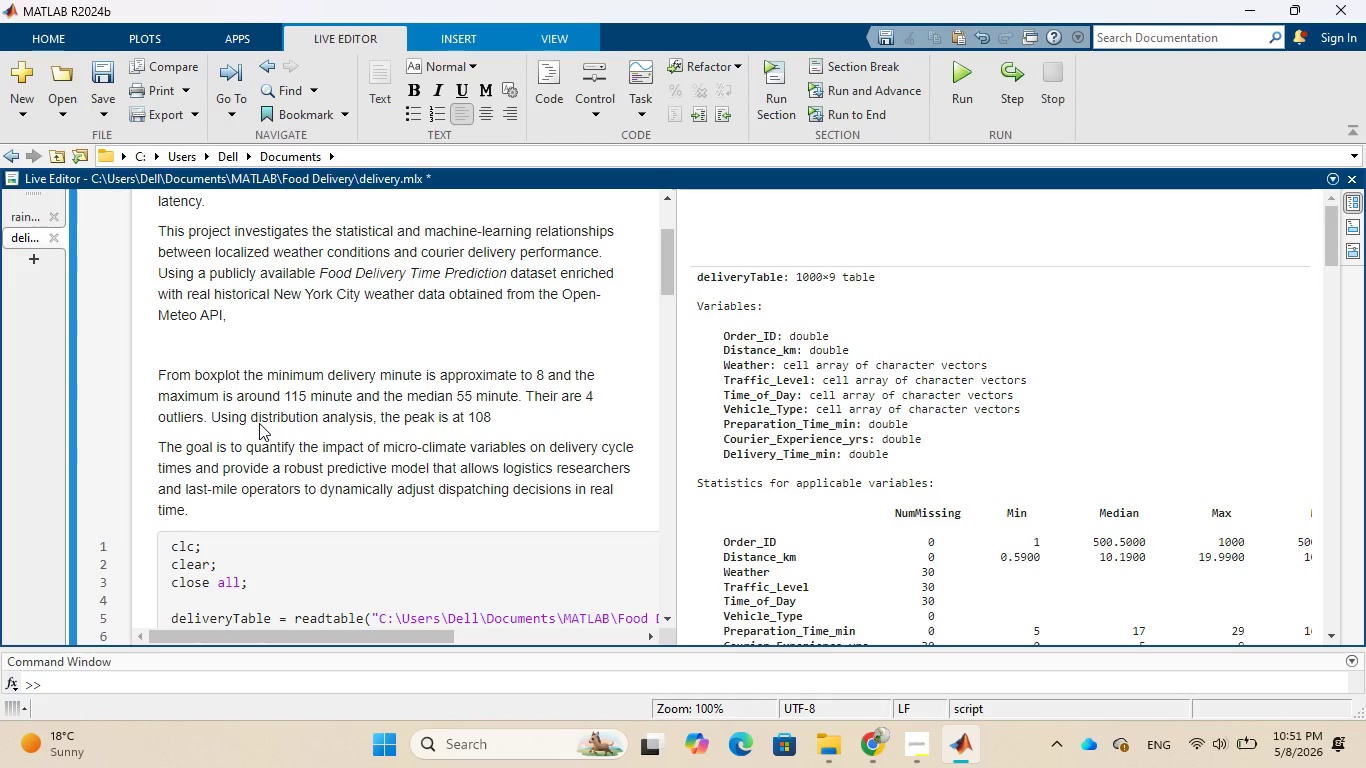 
wait(60.75)
 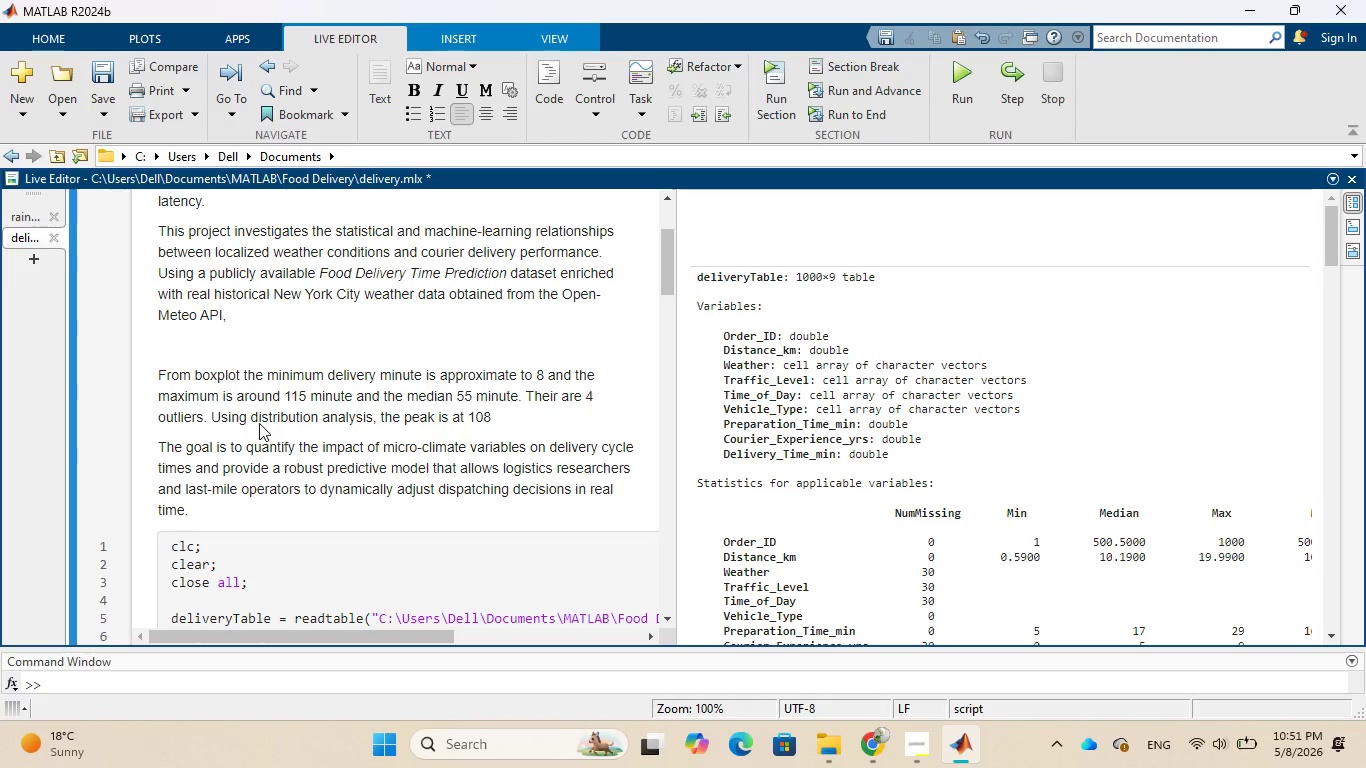 
scroll: coordinate [954, 380], scroll_direction: down, amount: 16.0
 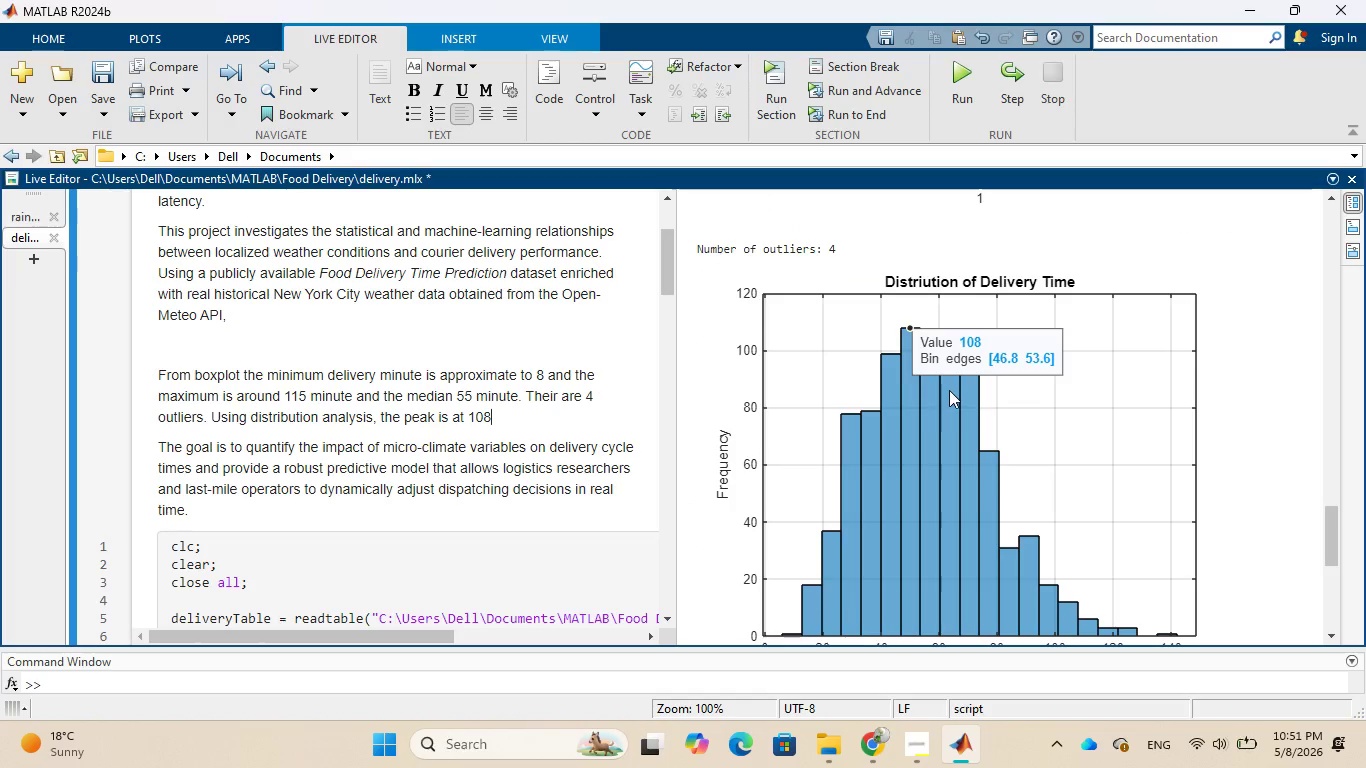 
scroll: coordinate [960, 419], scroll_direction: down, amount: 2.0
 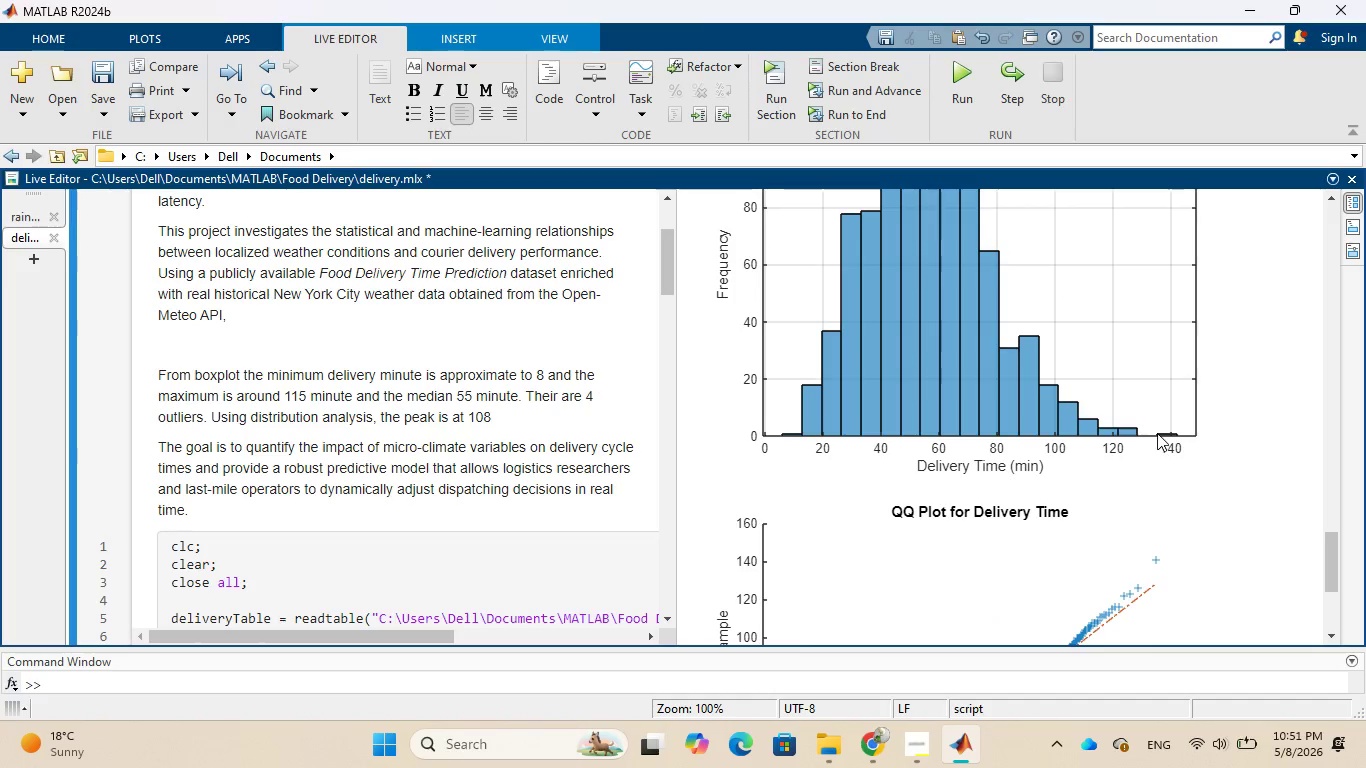 
left_click([1162, 429])
 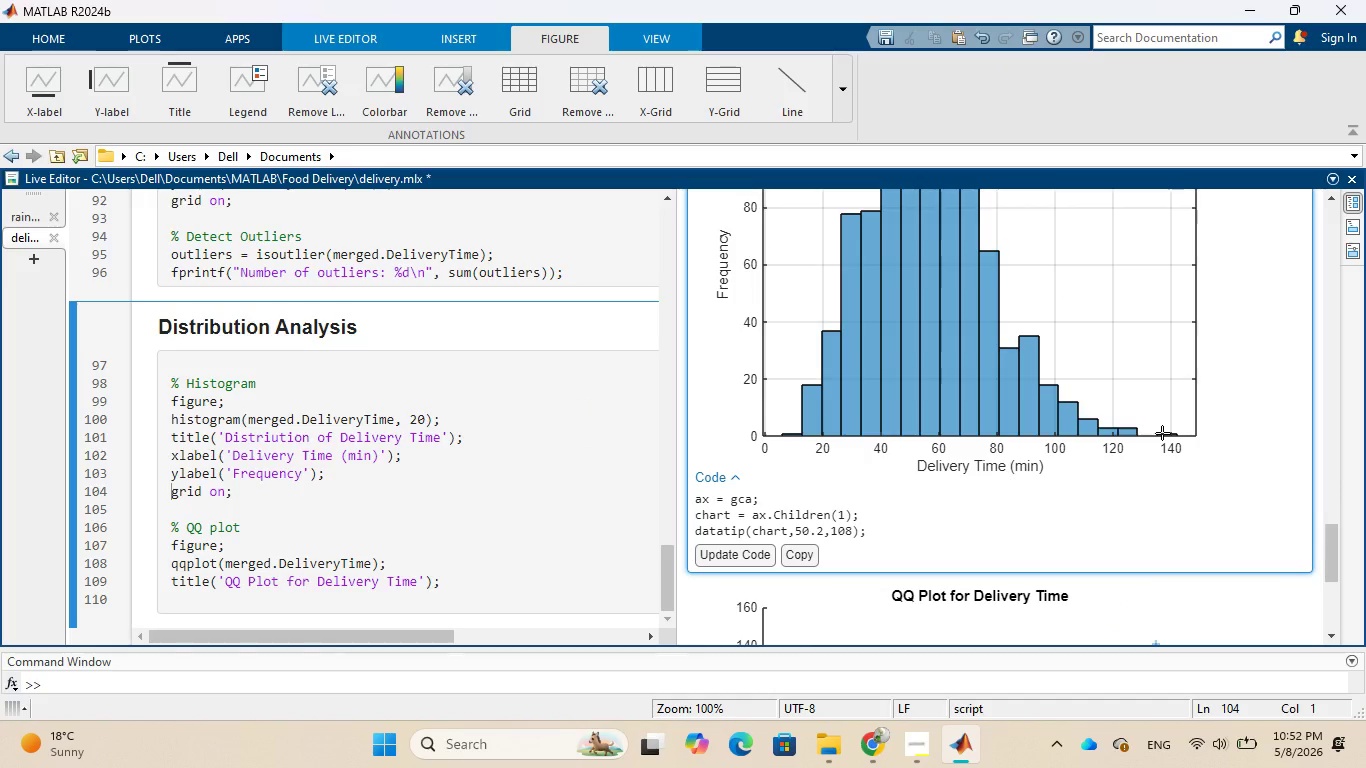 
wait(6.19)
 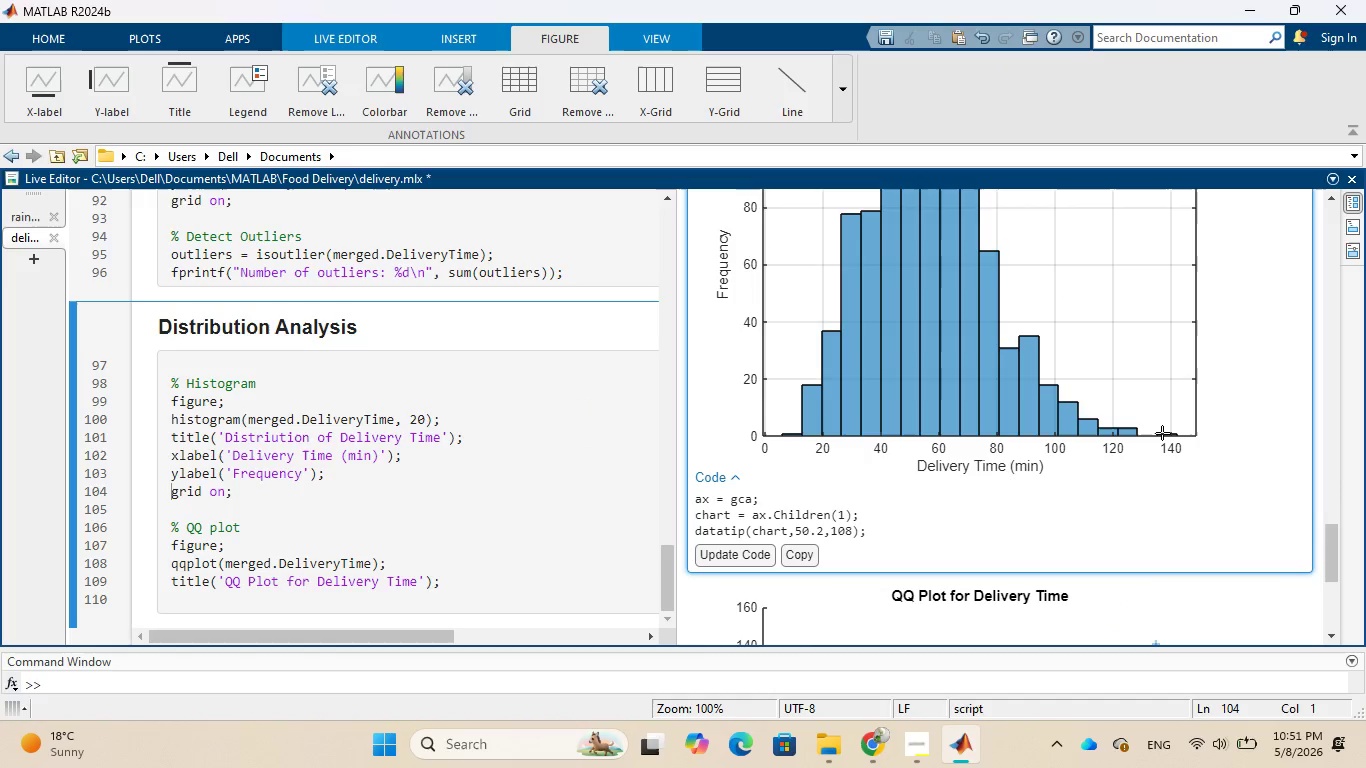 
left_click([1159, 433])
 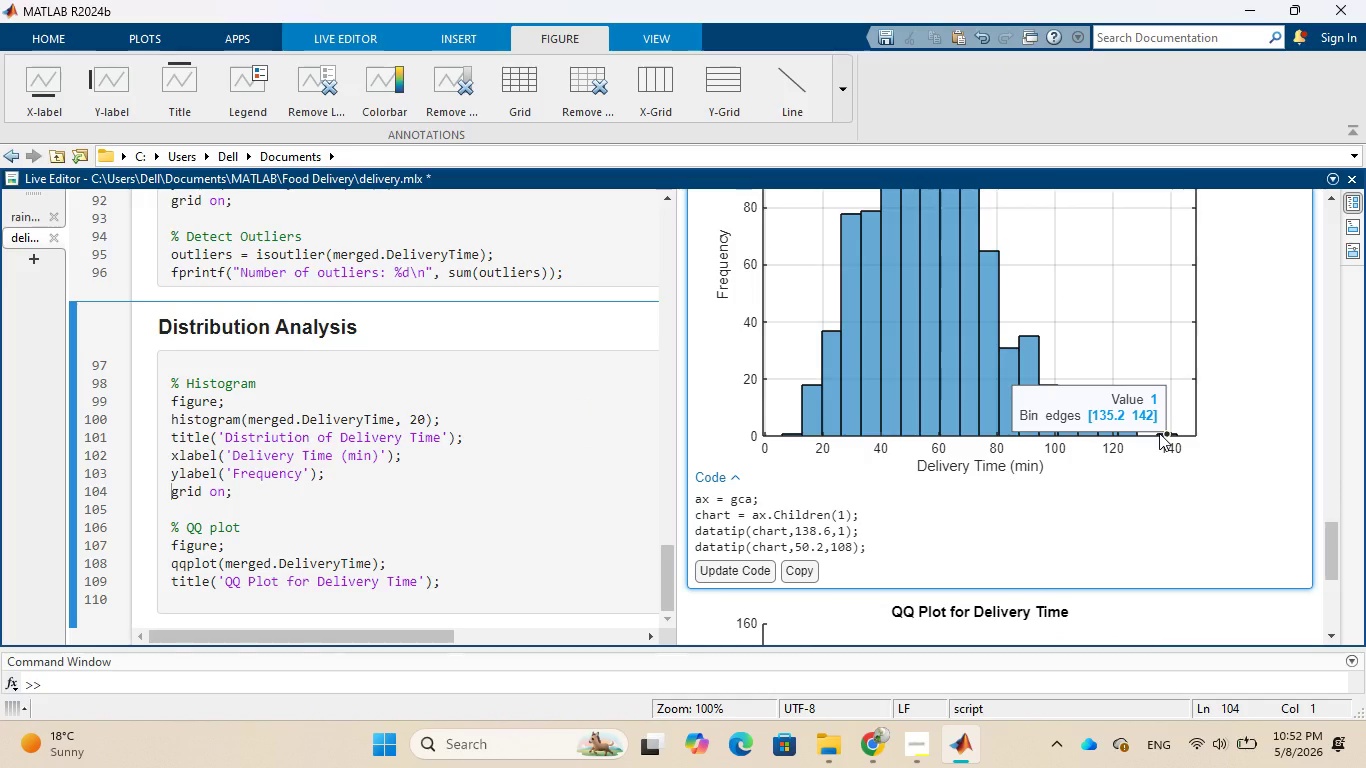 
wait(10.81)
 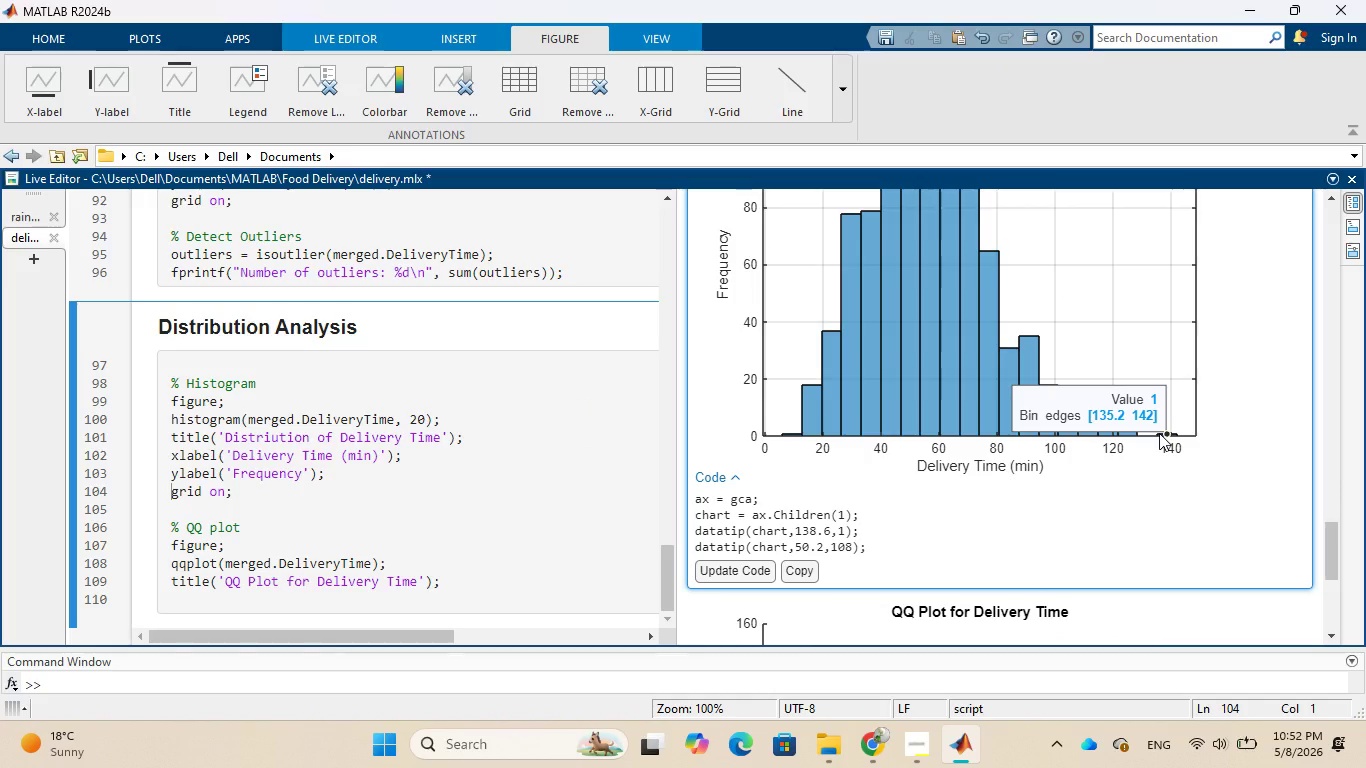 
left_click([1142, 448])
 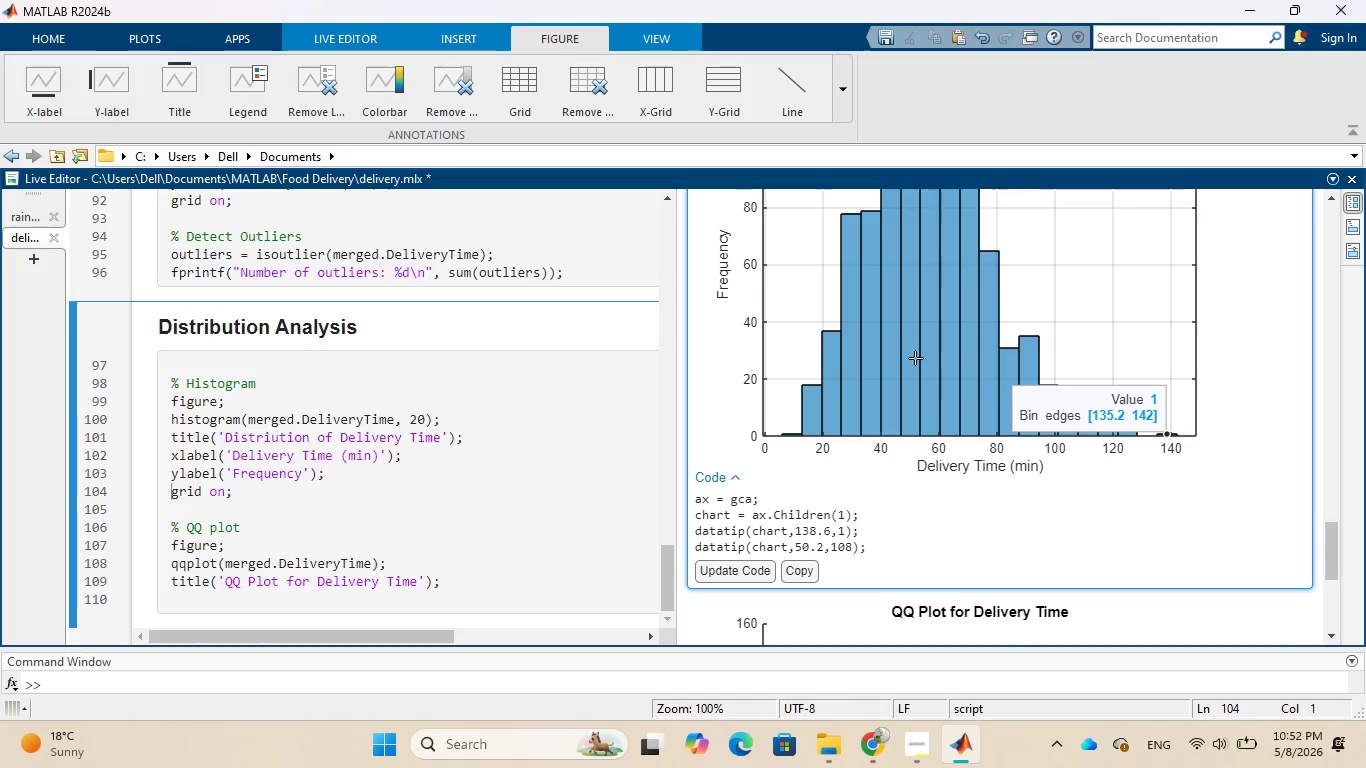 
mouse_move([846, 377])
 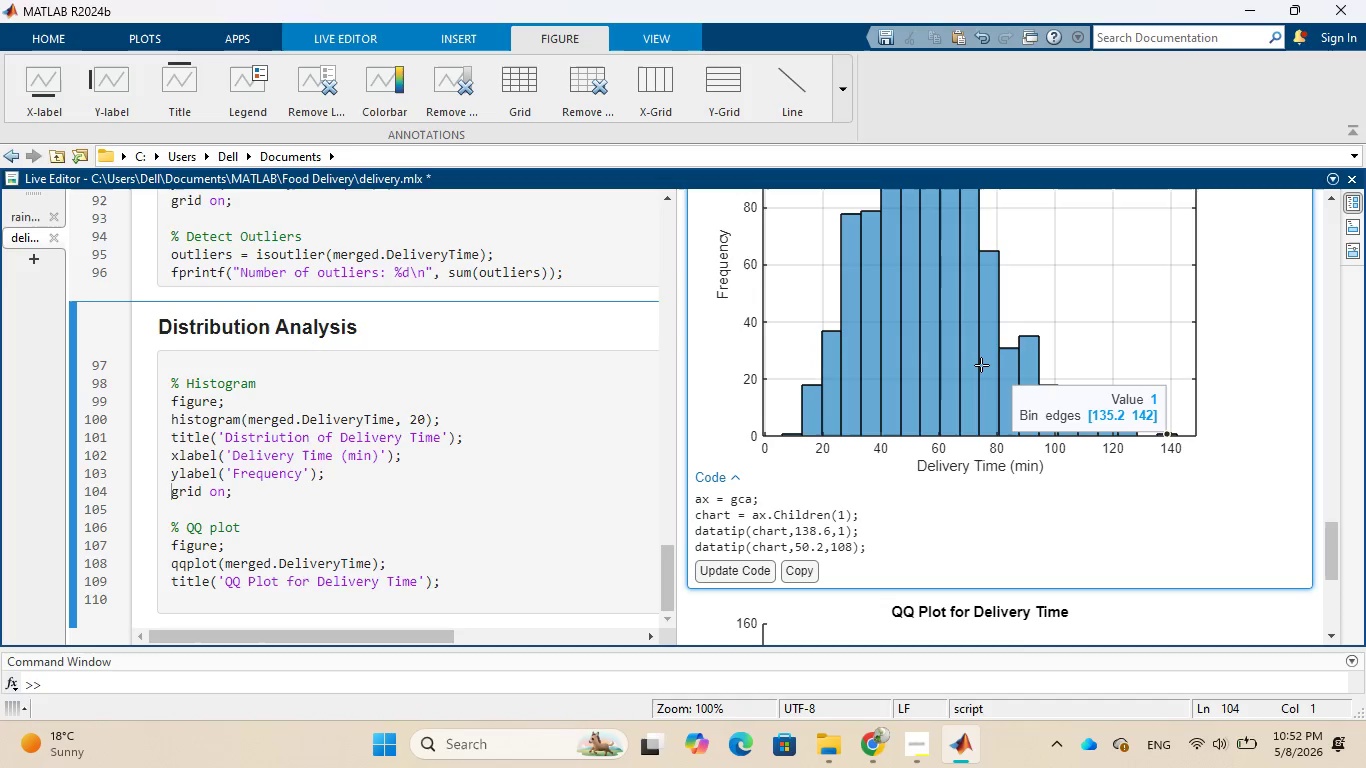 
scroll: coordinate [1023, 315], scroll_direction: up, amount: 8.0
 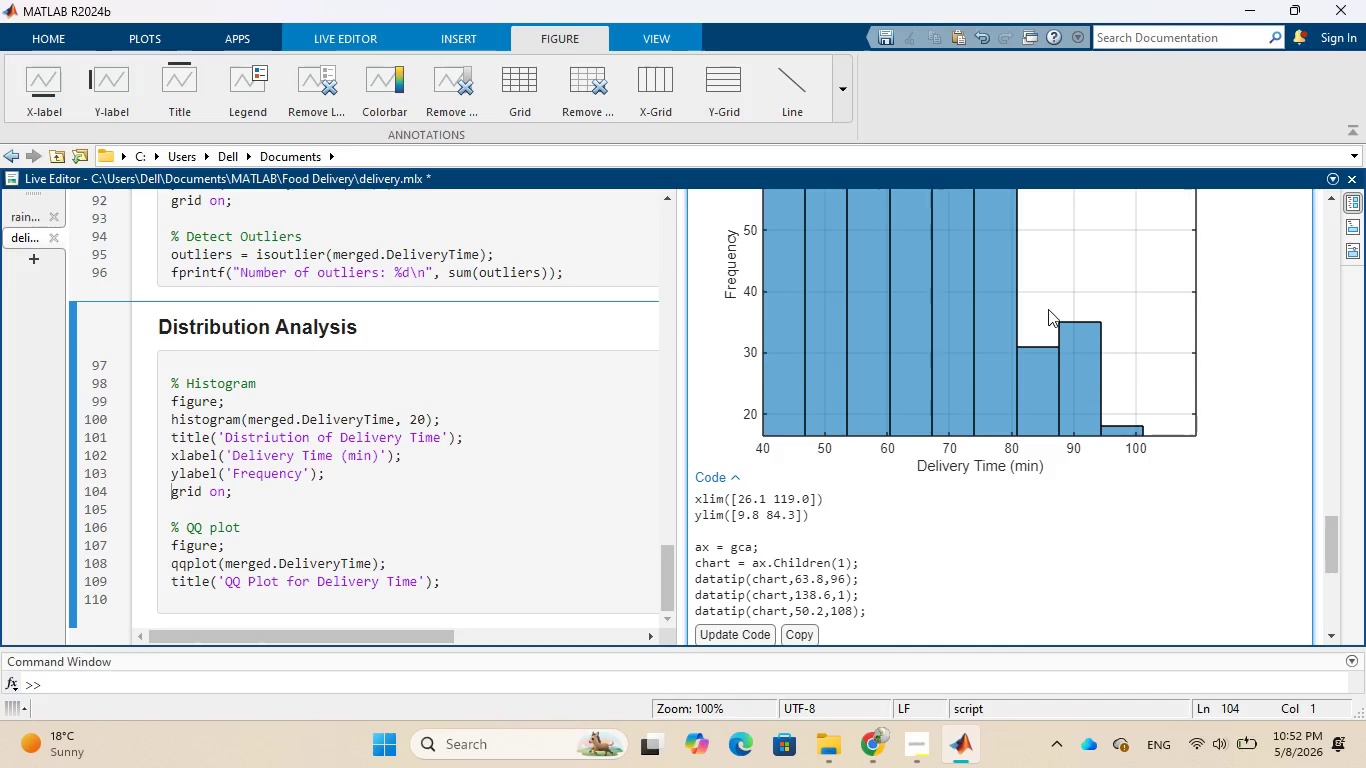 
scroll: coordinate [1049, 309], scroll_direction: down, amount: 4.0
 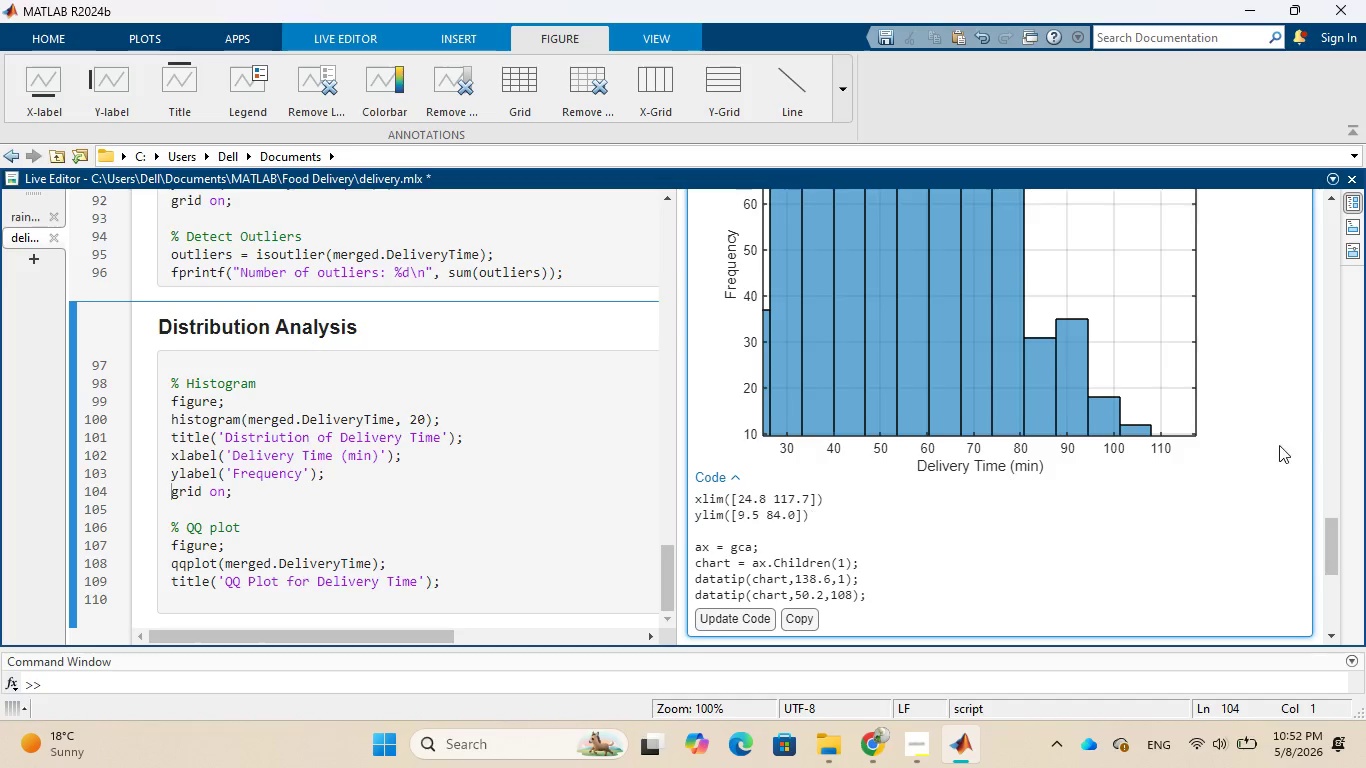 
scroll: coordinate [1275, 441], scroll_direction: up, amount: 3.0
 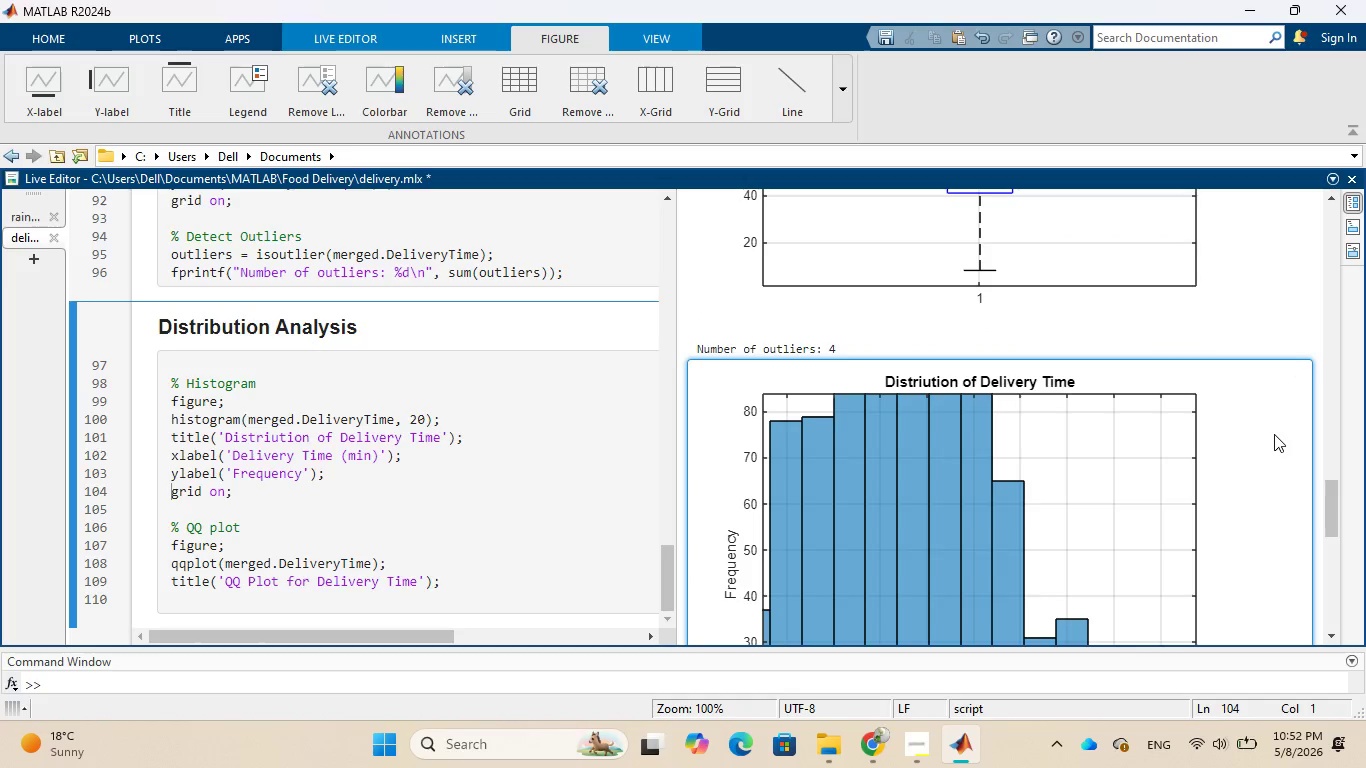 
scroll: coordinate [1274, 434], scroll_direction: down, amount: 1.0
 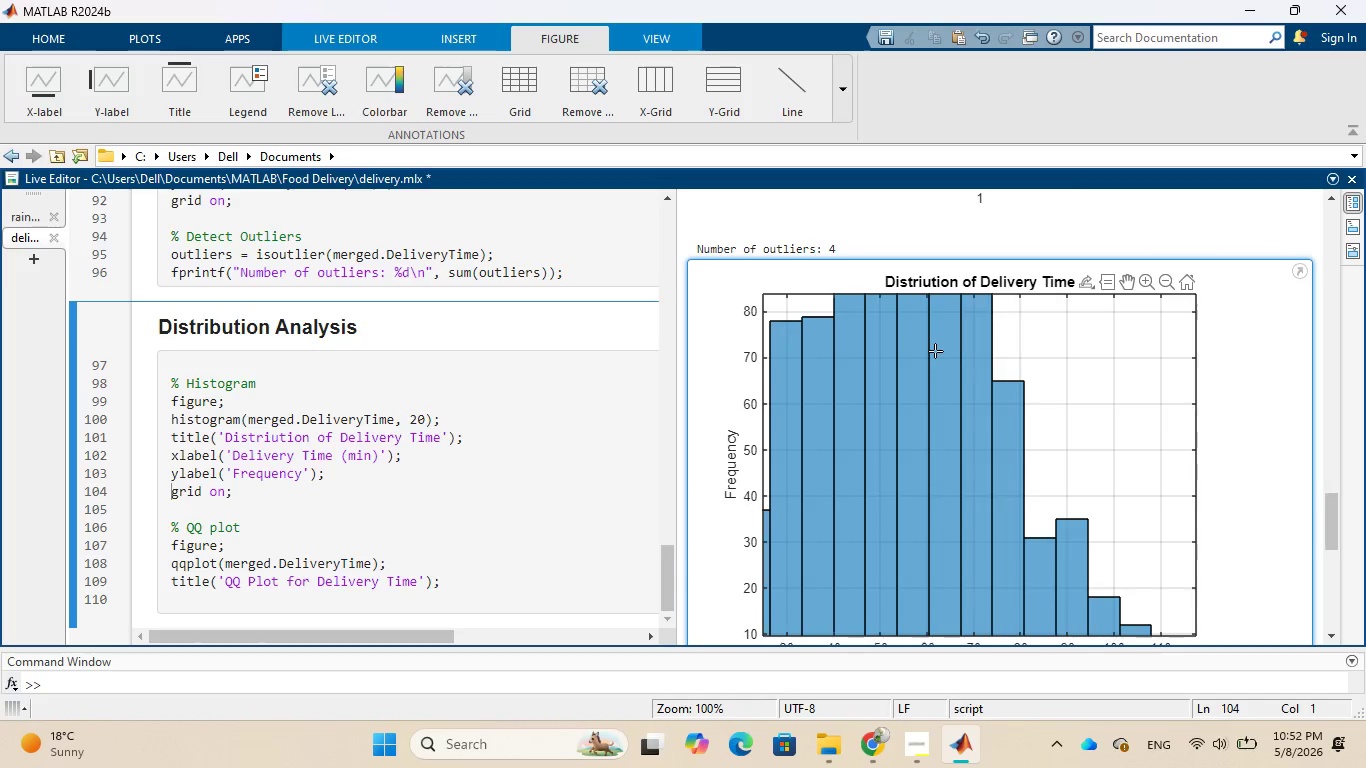 
scroll: coordinate [935, 350], scroll_direction: up, amount: 1.0
 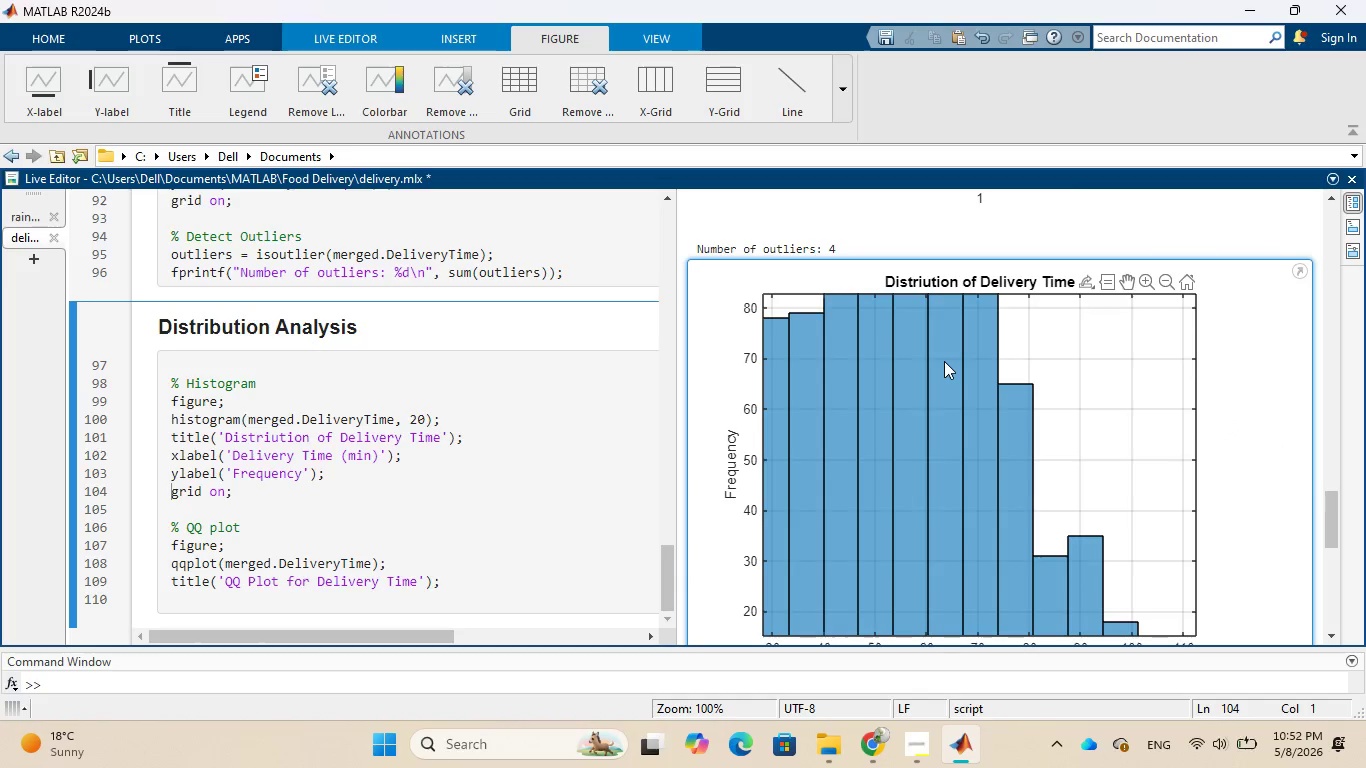 
left_click([947, 351])
 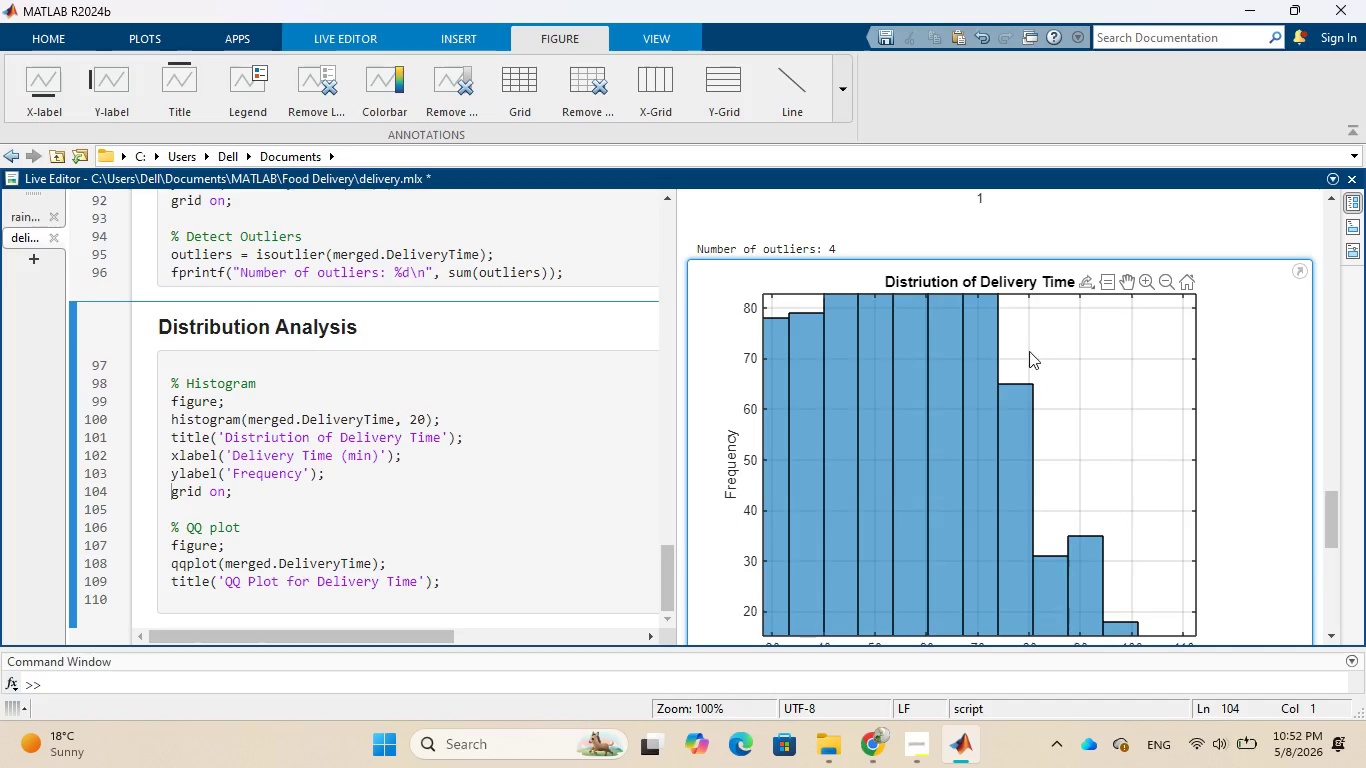 
scroll: coordinate [1241, 411], scroll_direction: down, amount: 25.0
 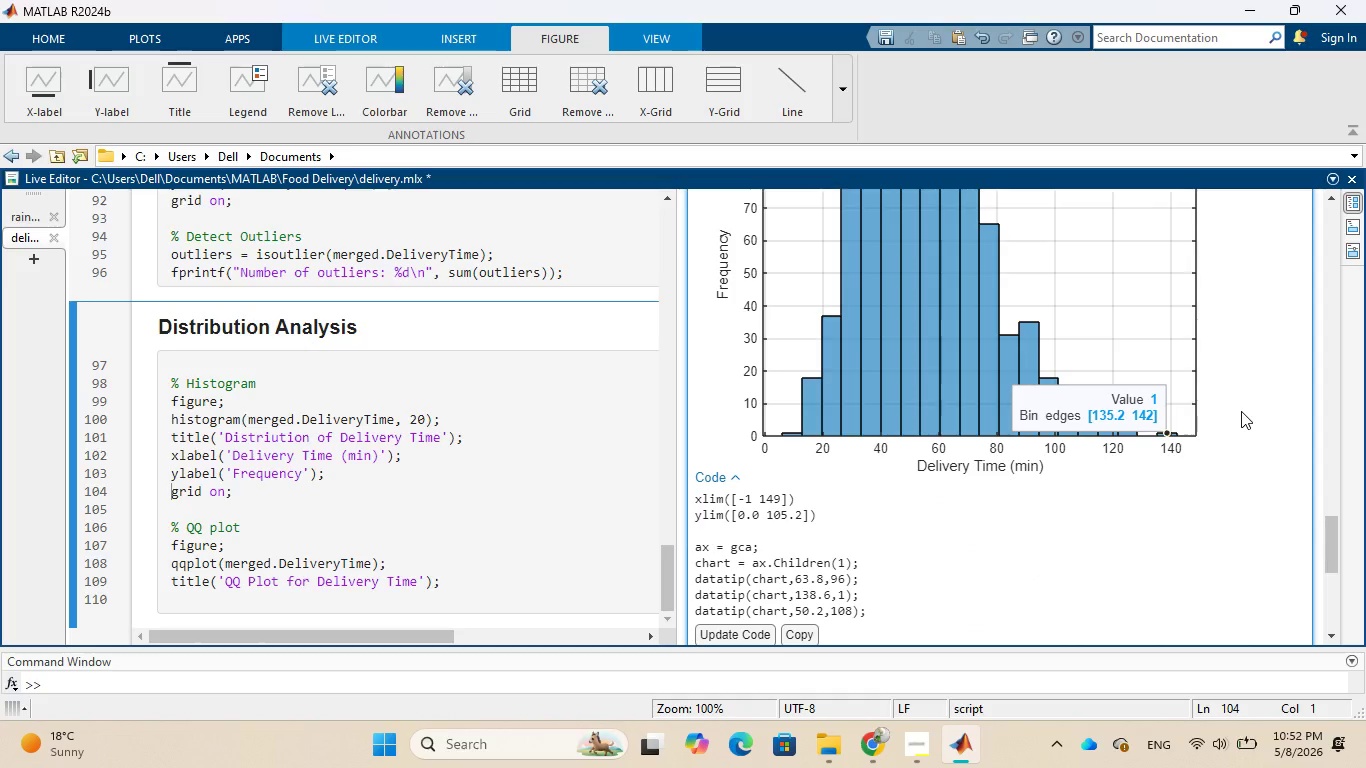 
scroll: coordinate [1241, 411], scroll_direction: up, amount: 1.0
 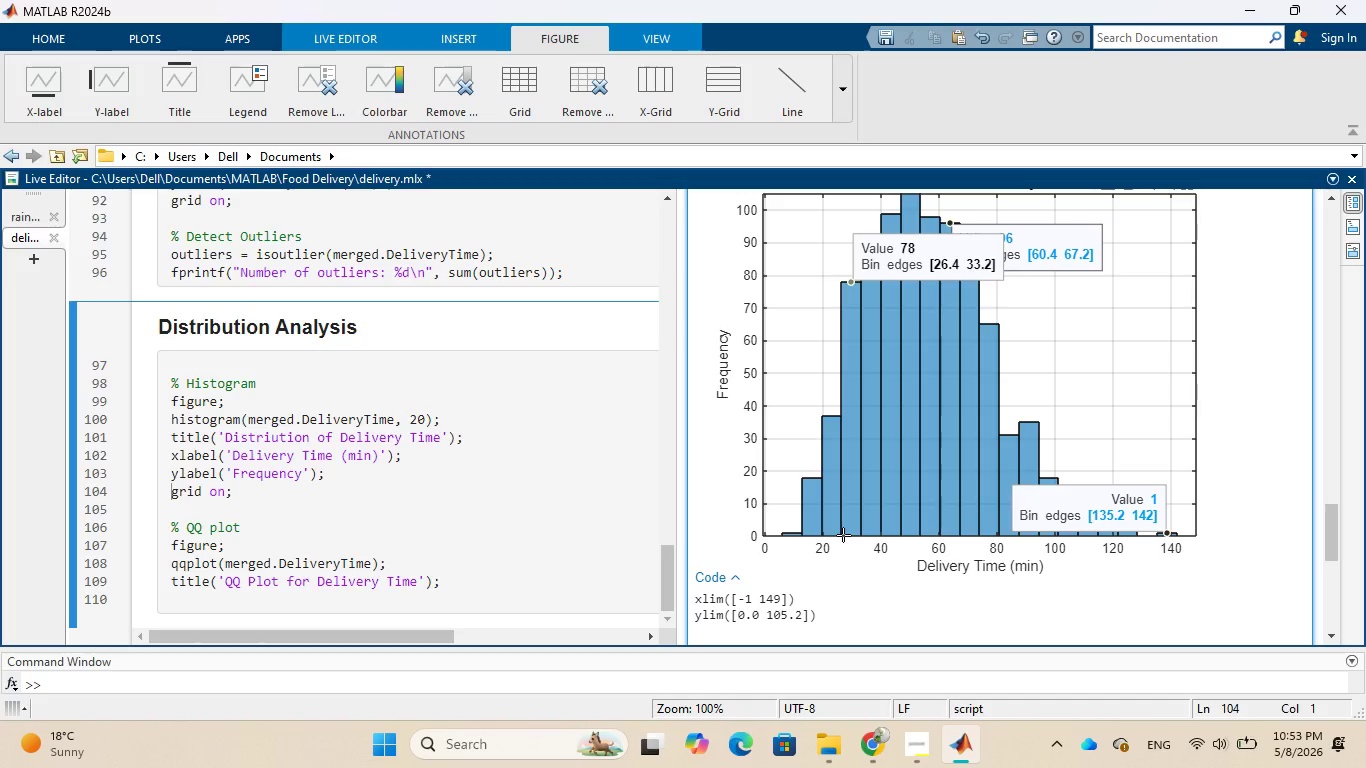 
wait(25.39)
 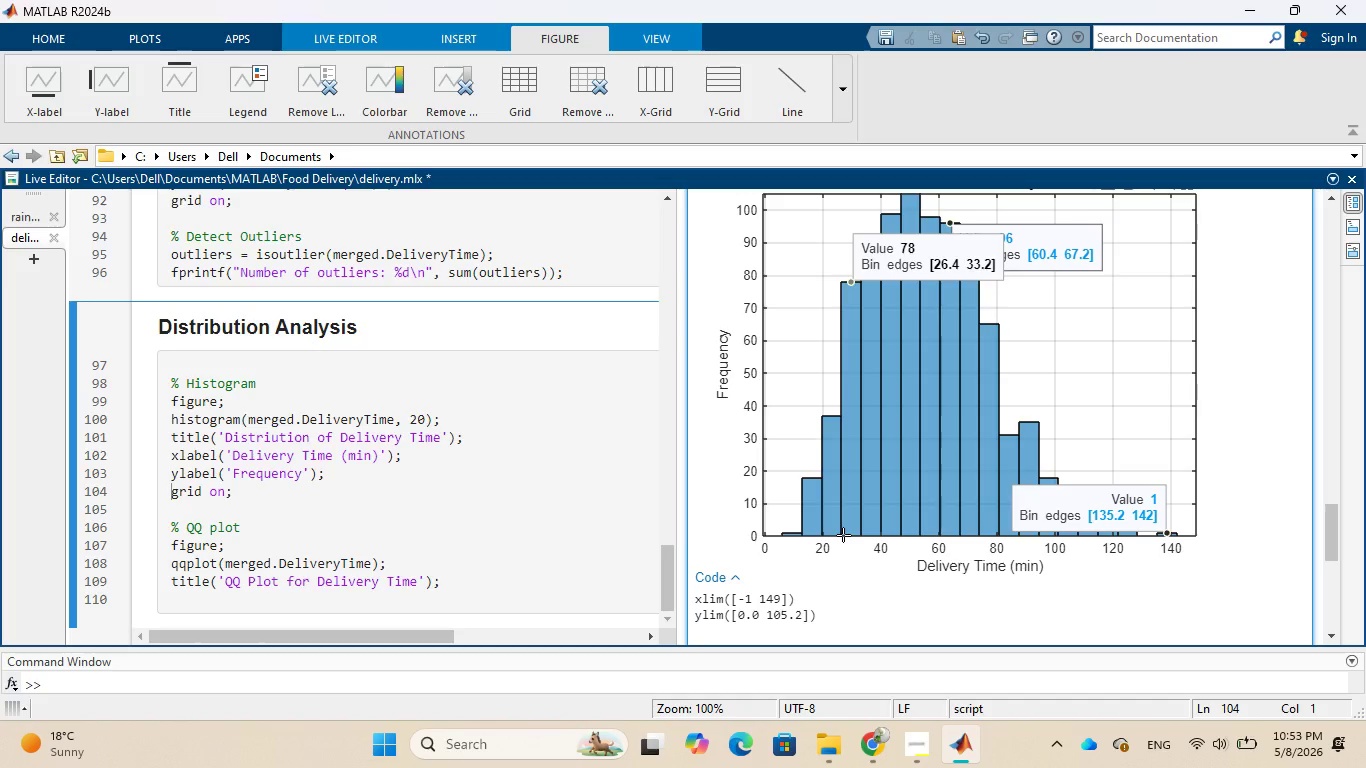 
mouse_move([982, 504])
 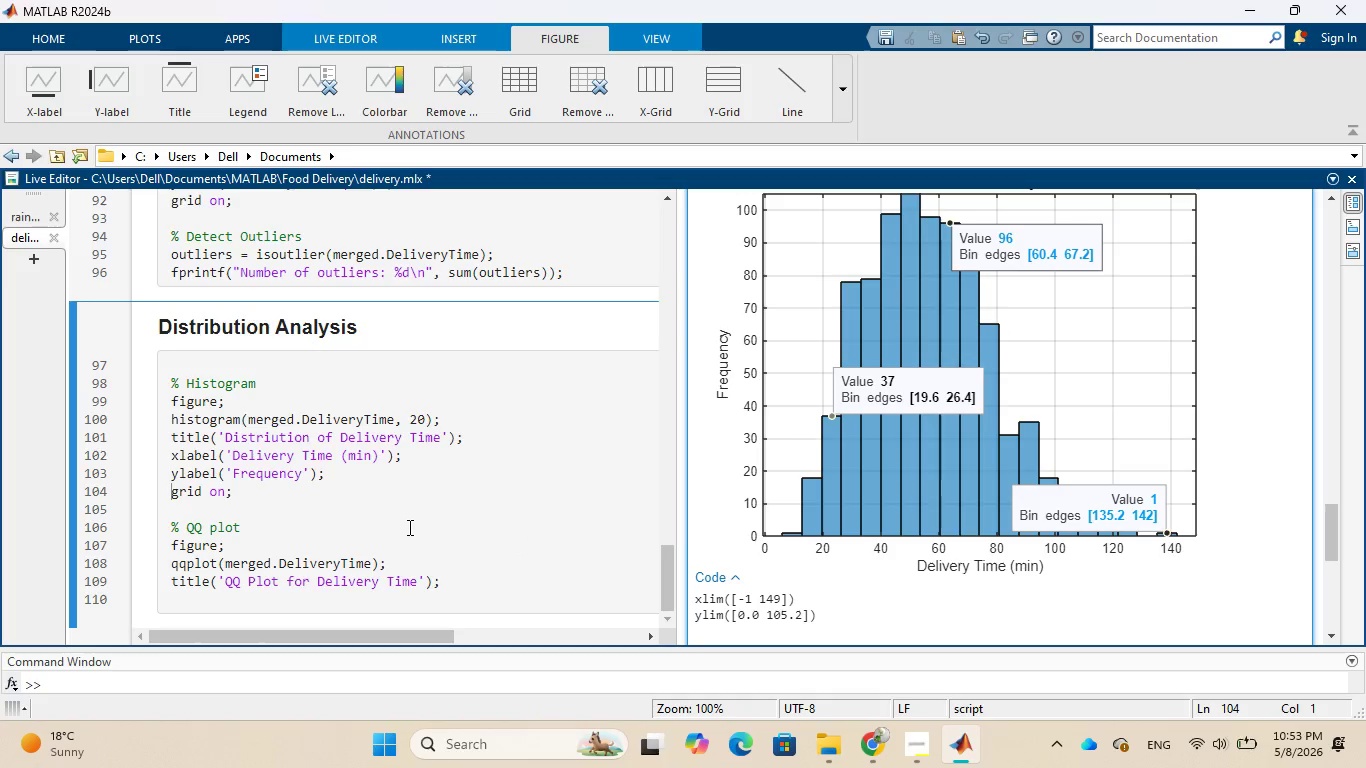 
scroll: coordinate [406, 526], scroll_direction: down, amount: 3.0
 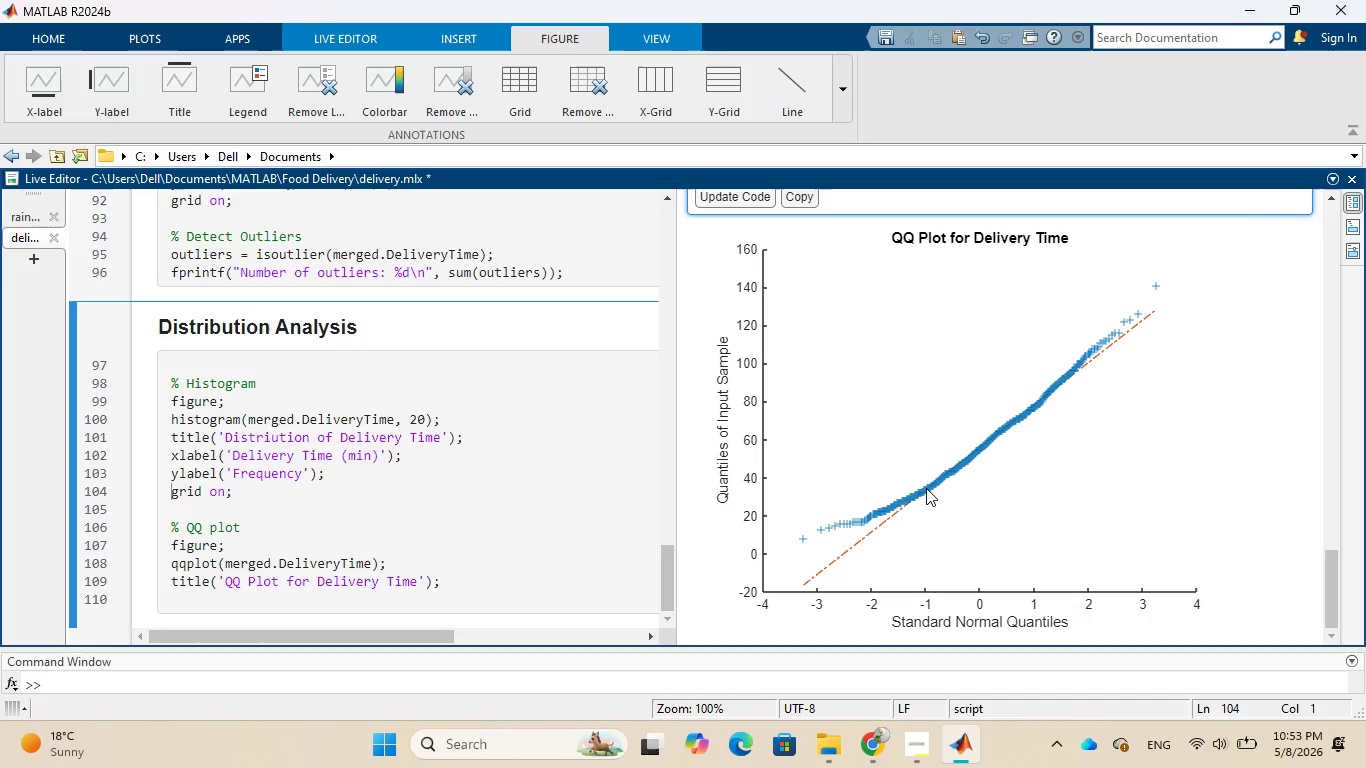 
scroll: coordinate [1186, 400], scroll_direction: up, amount: 1.0
 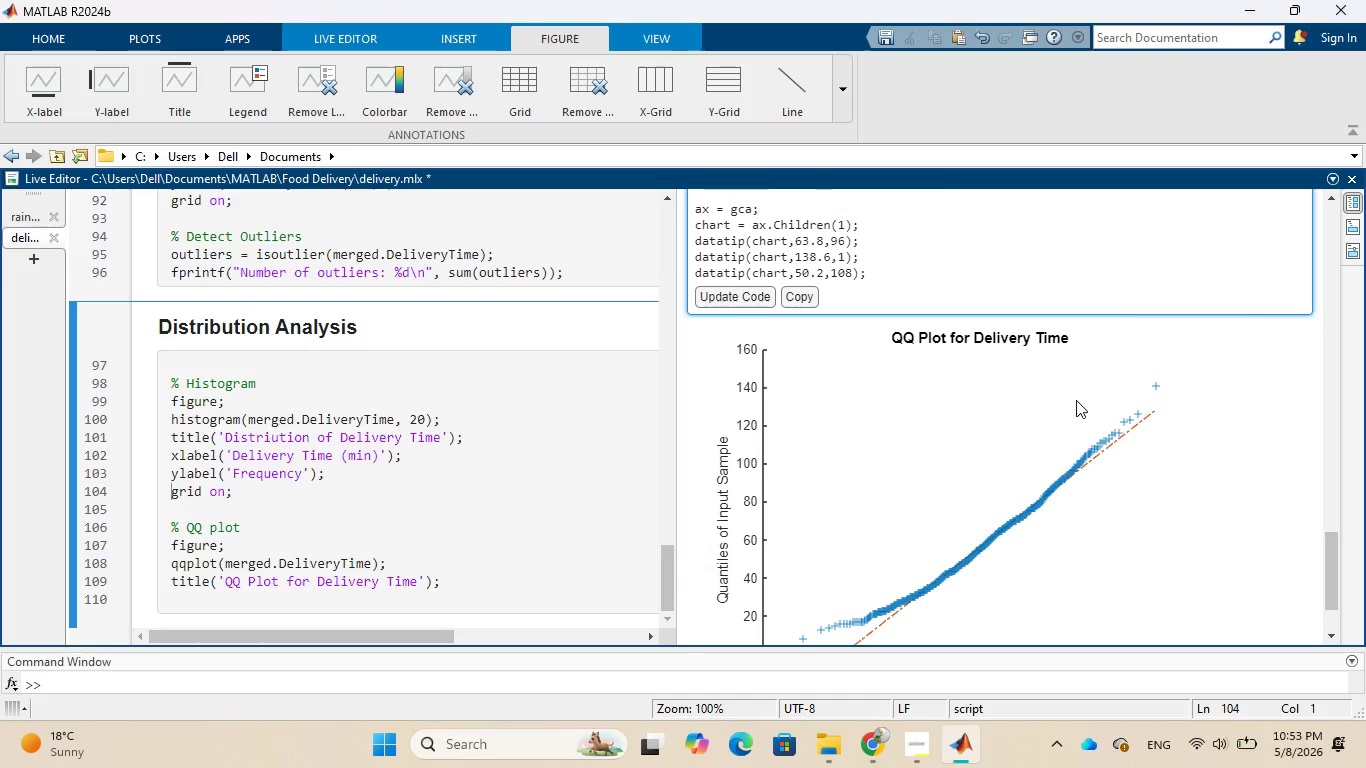 
left_click([1076, 400])
 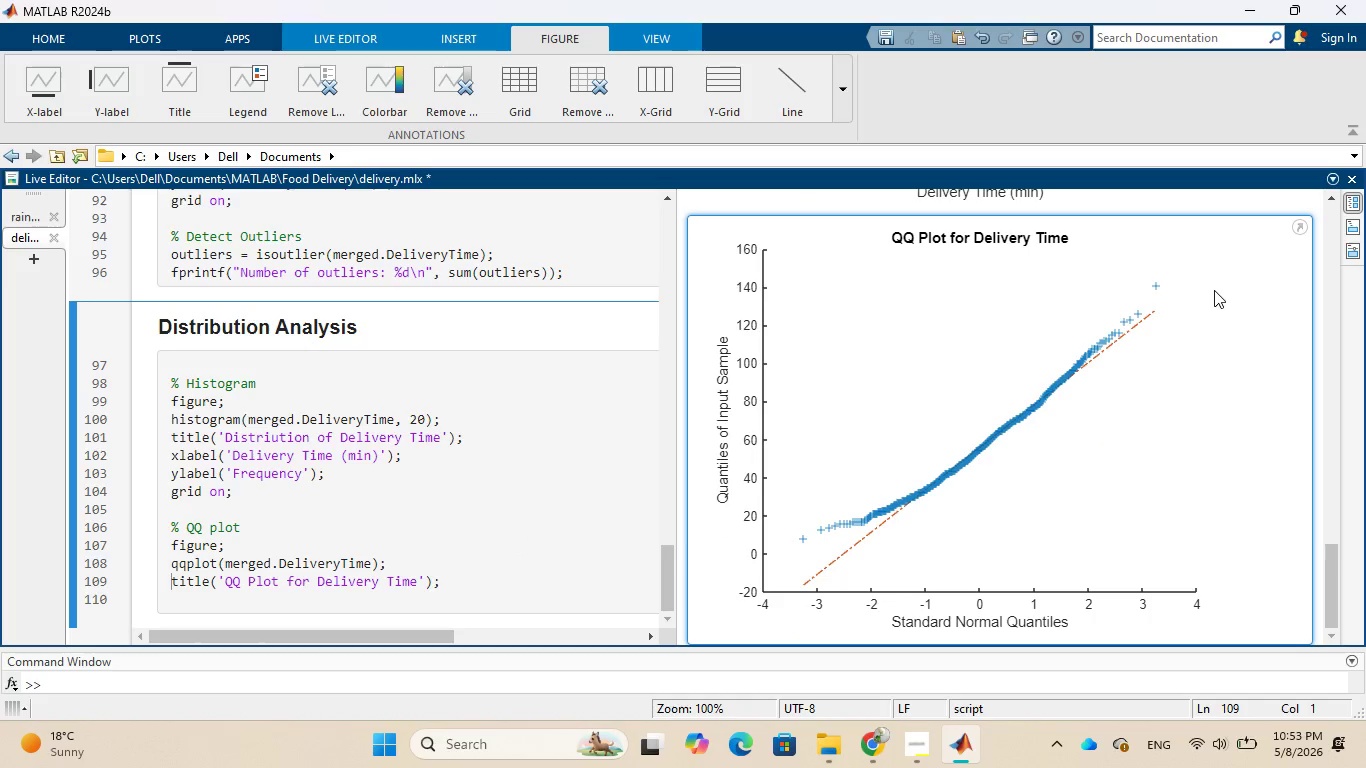 
mouse_move([1155, 222])
 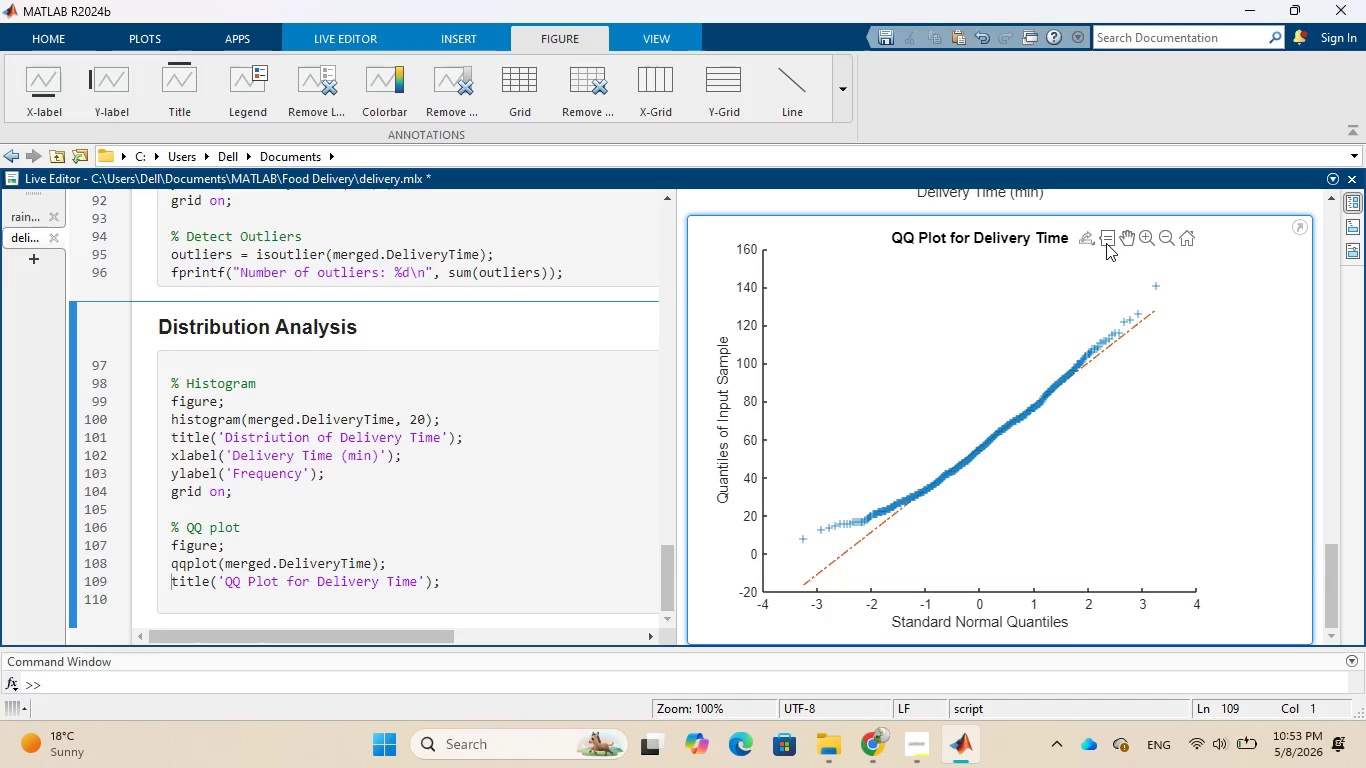 
left_click([1106, 243])
 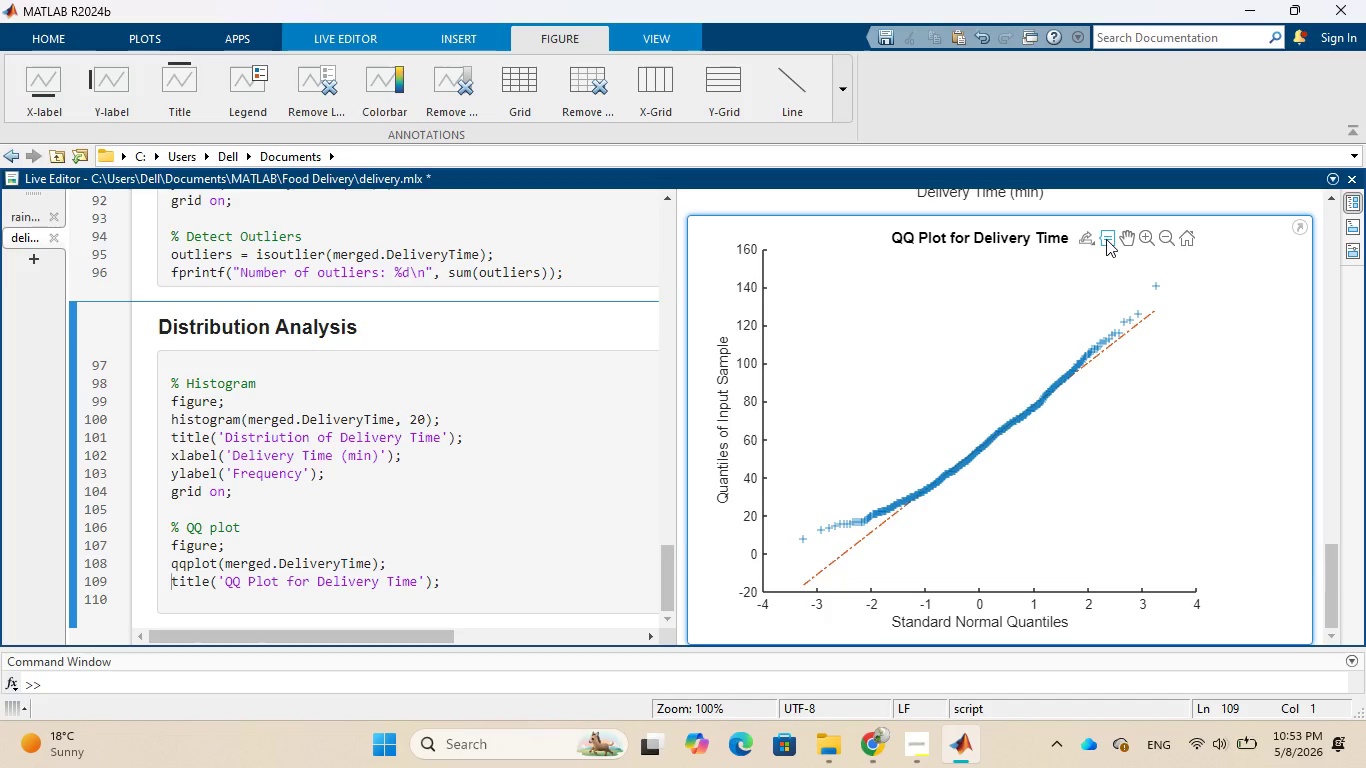 
wait(7.7)
 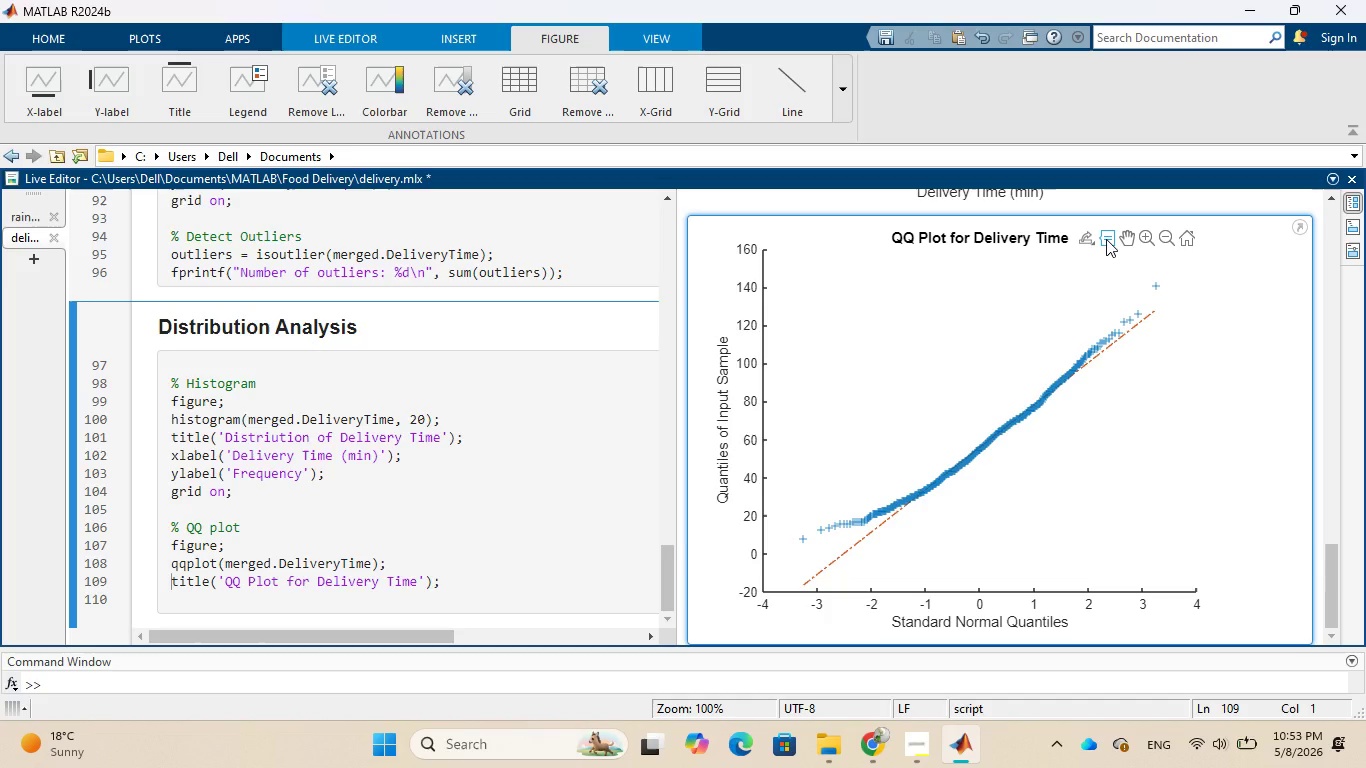 
left_click([1069, 368])
 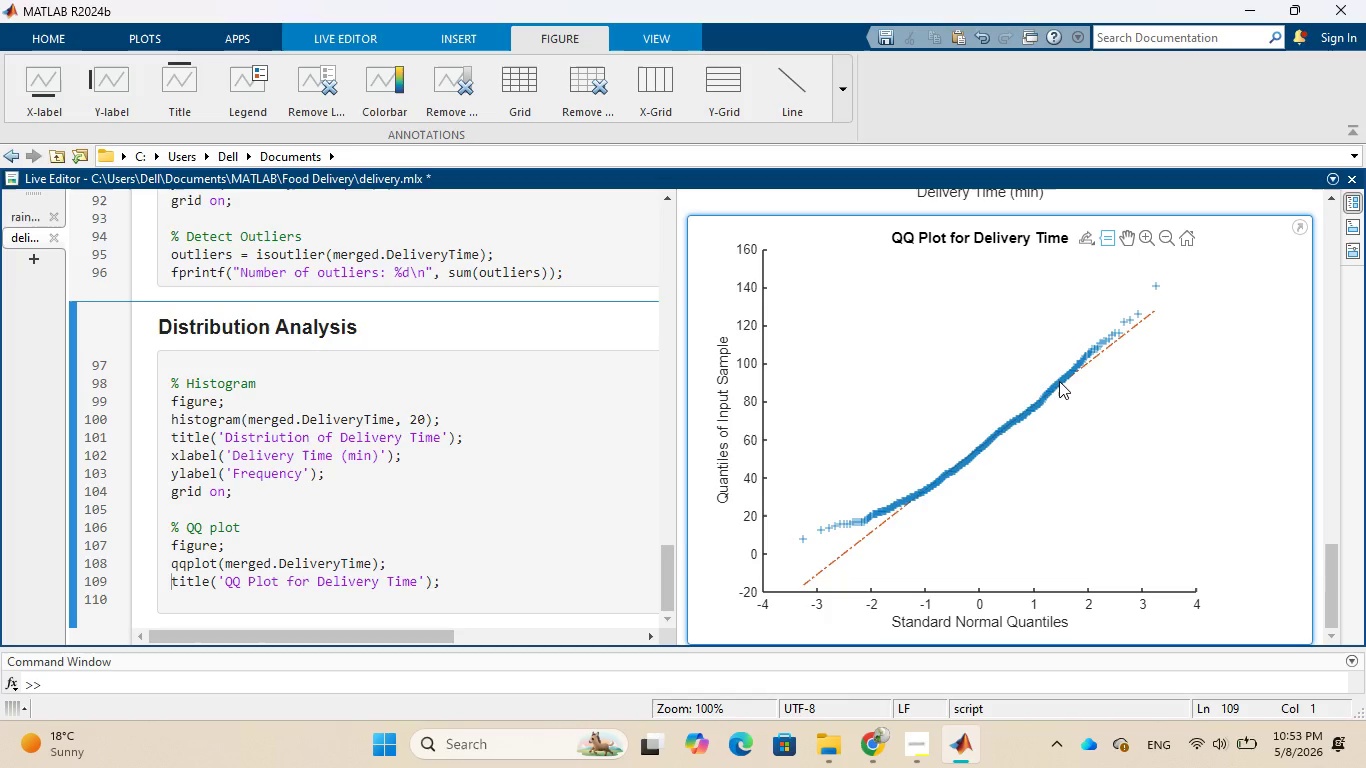 
left_click([1049, 388])
 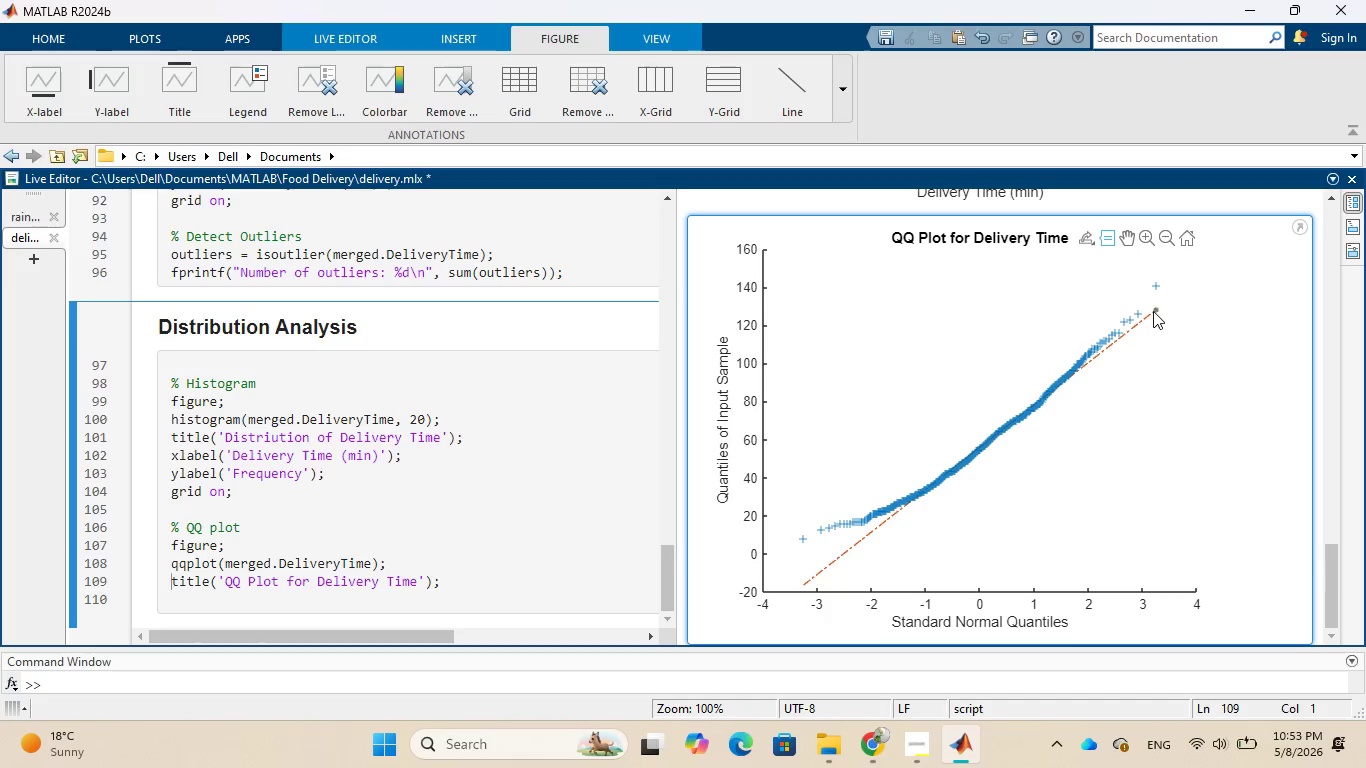 
wait(6.33)
 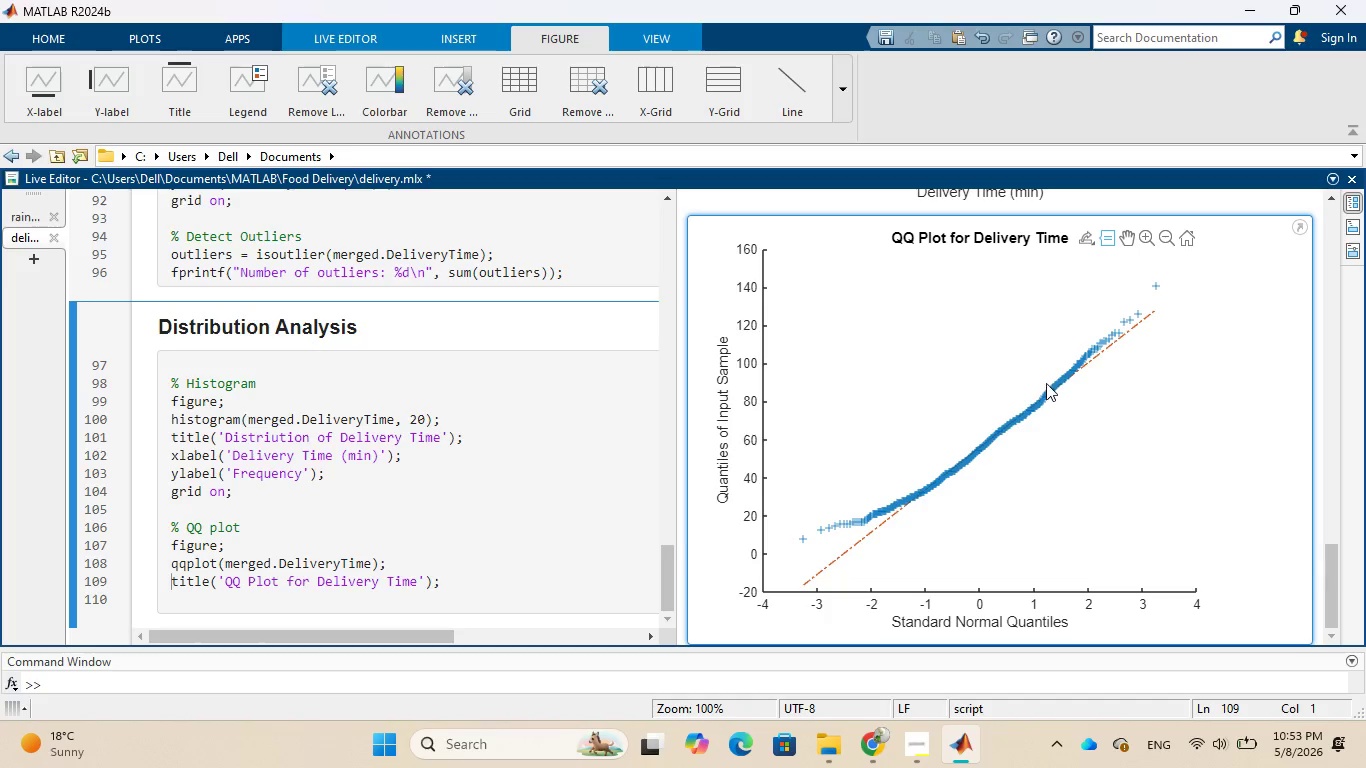 
left_click([1154, 309])
 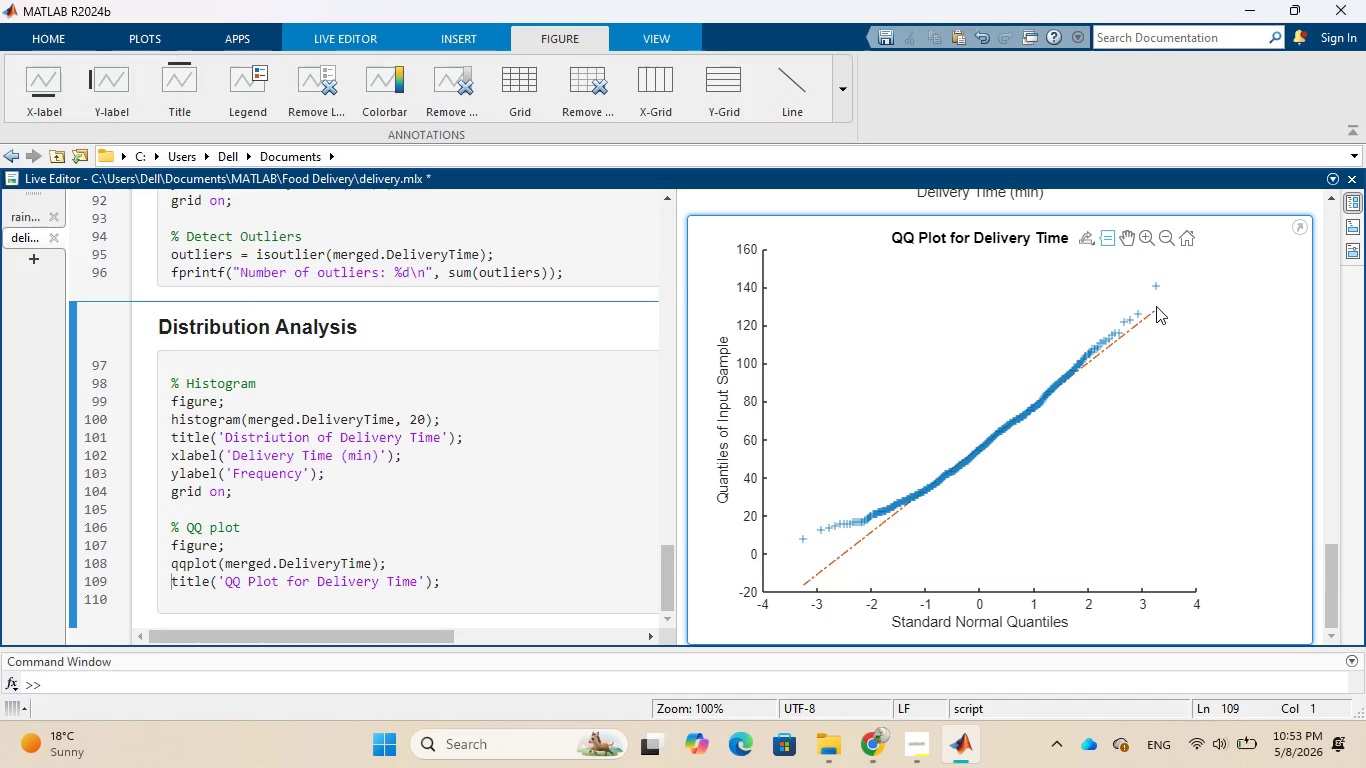 
left_click([1156, 310])
 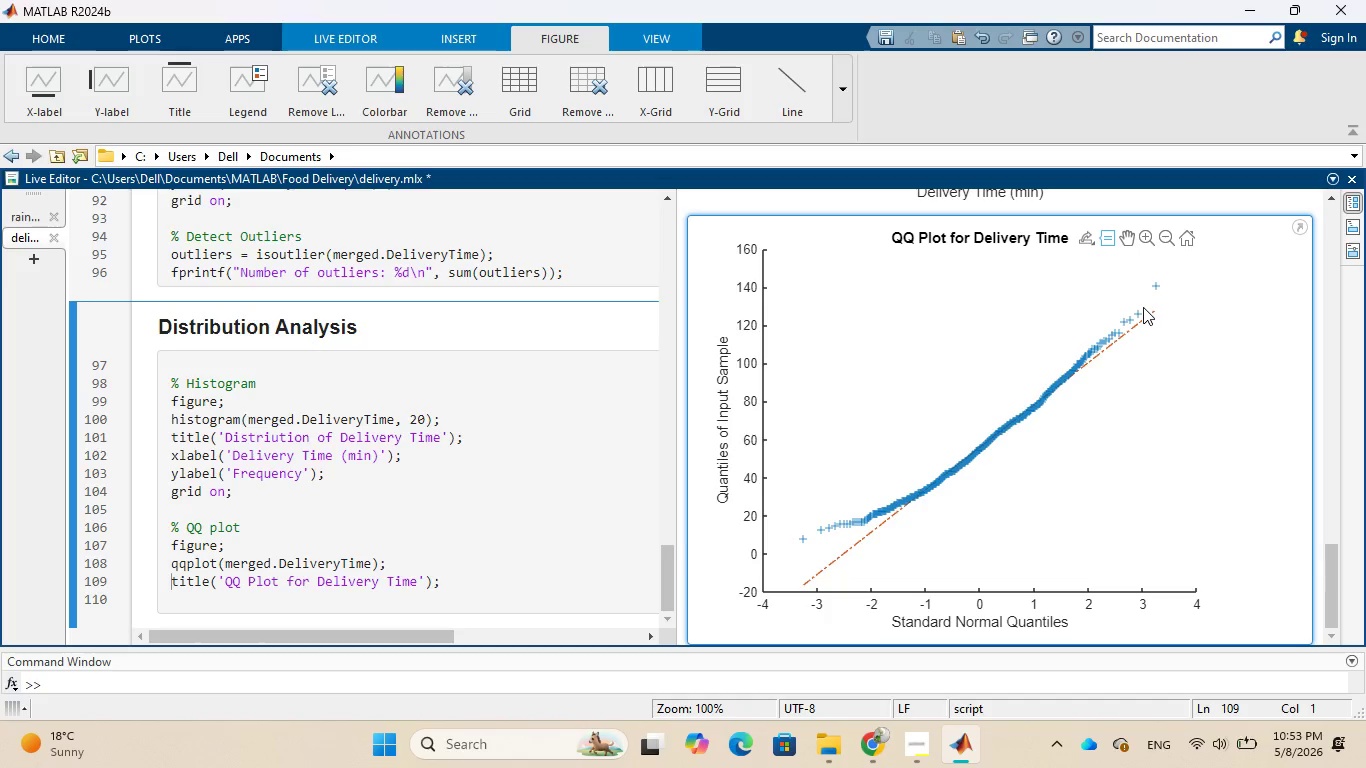 
left_click([1143, 307])
 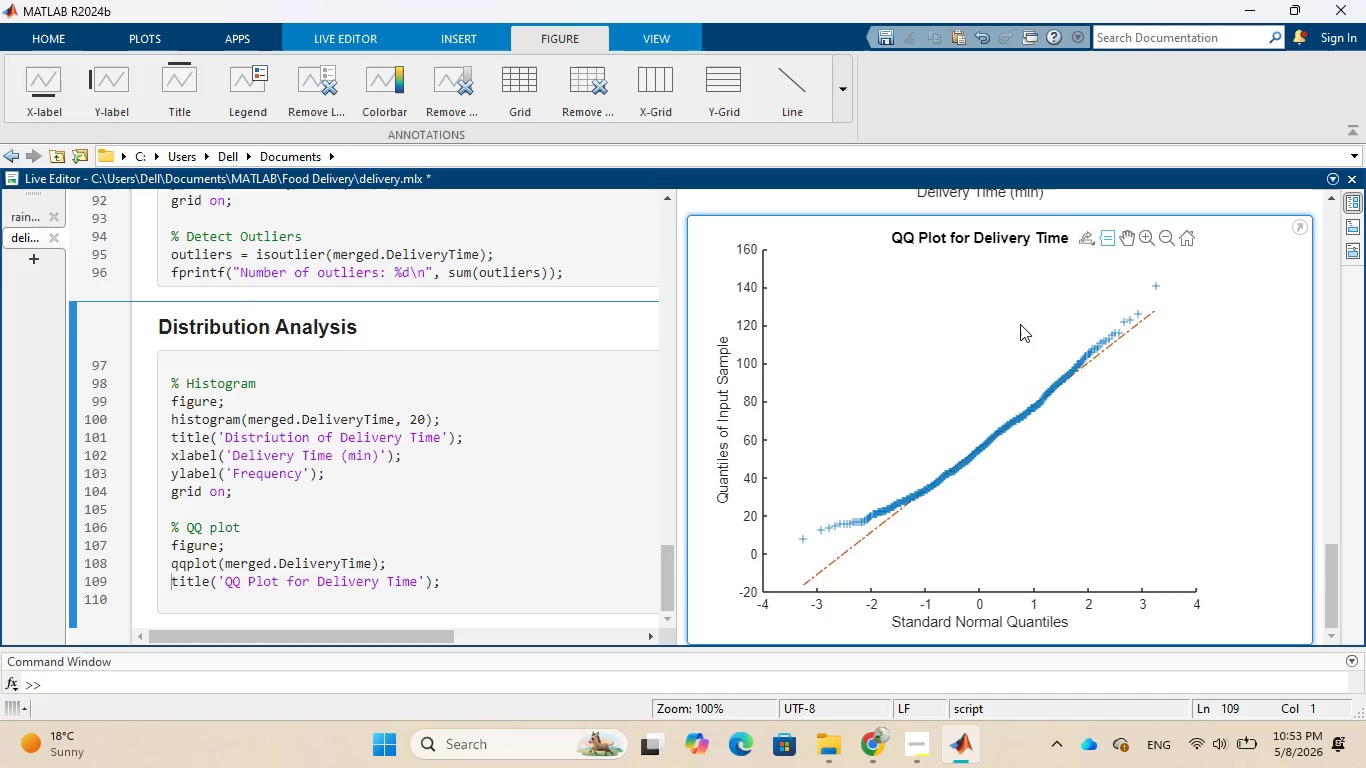 
scroll: coordinate [526, 436], scroll_direction: down, amount: 5.0
 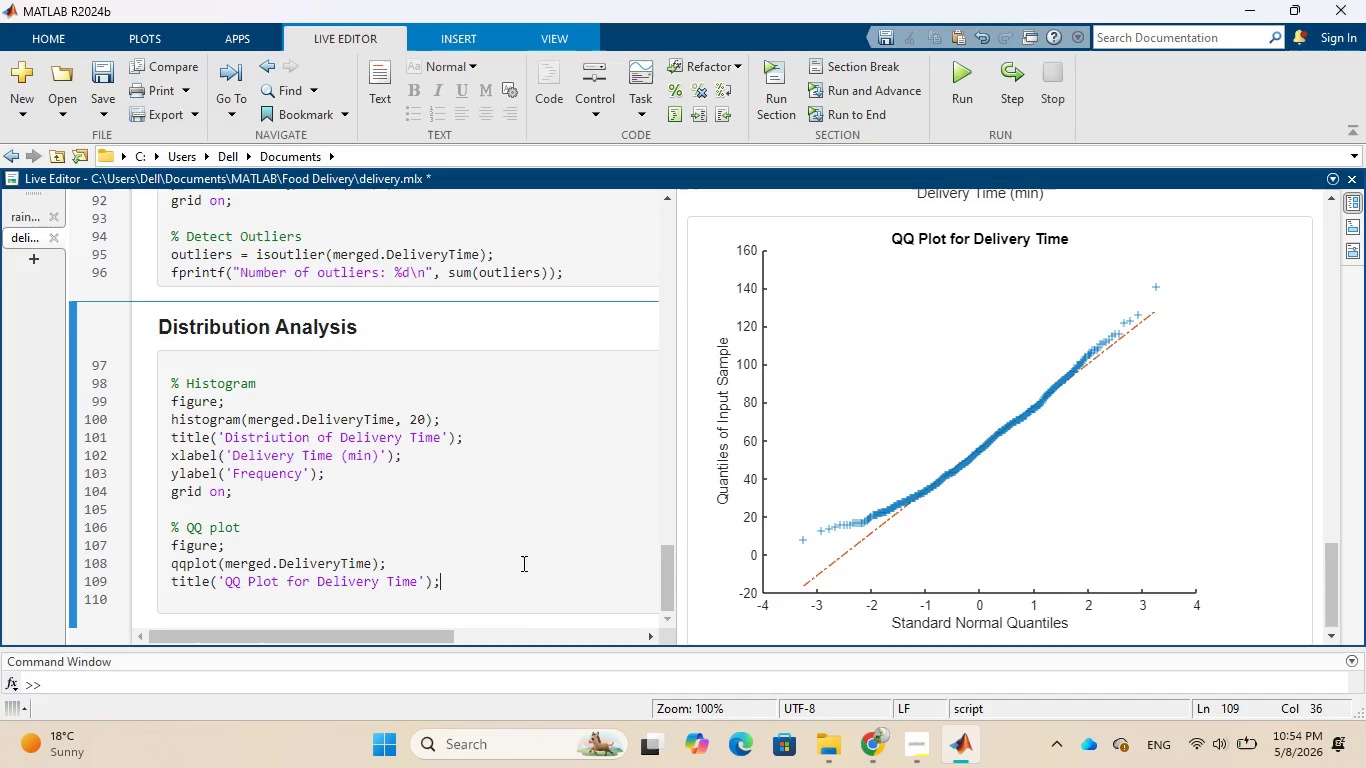 
mouse_move([861, 724])
 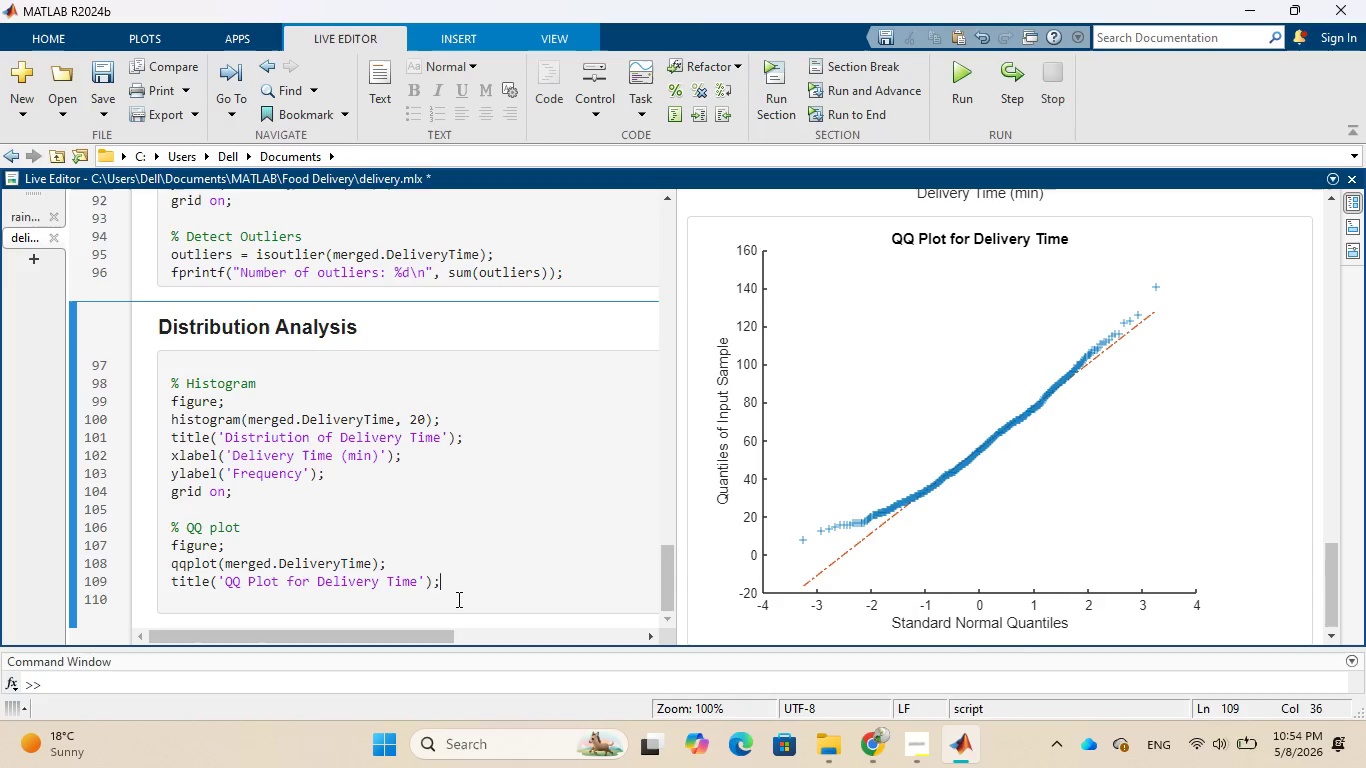 
left_click([457, 599])
 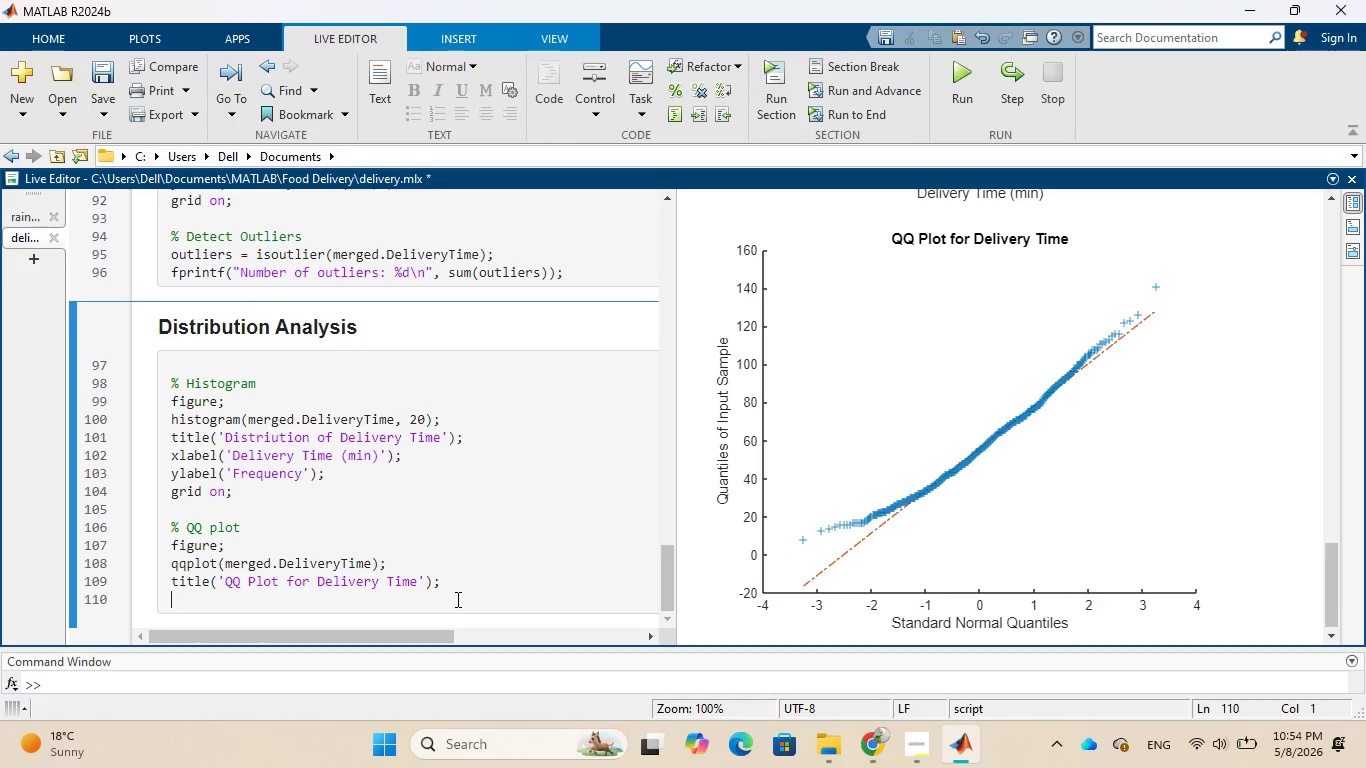 
wait(13.22)
 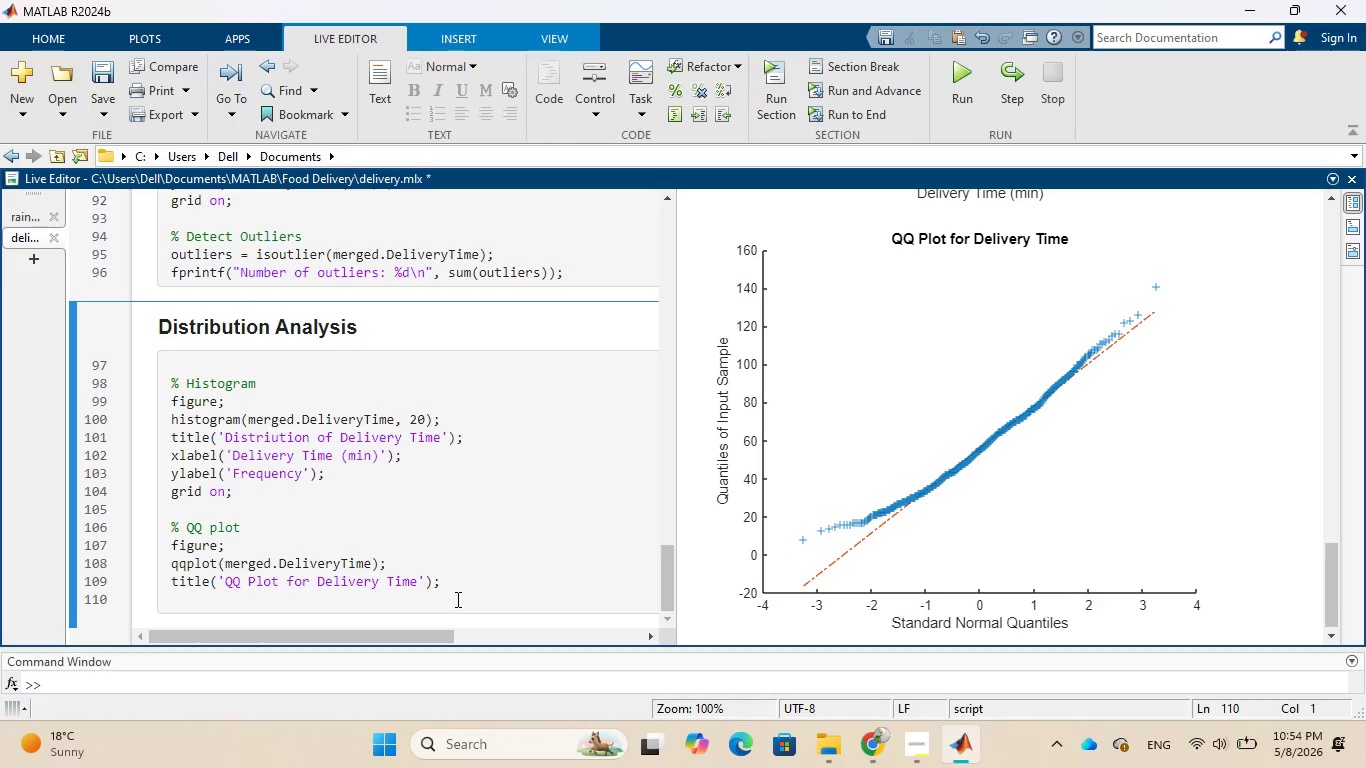 
type(%% )
 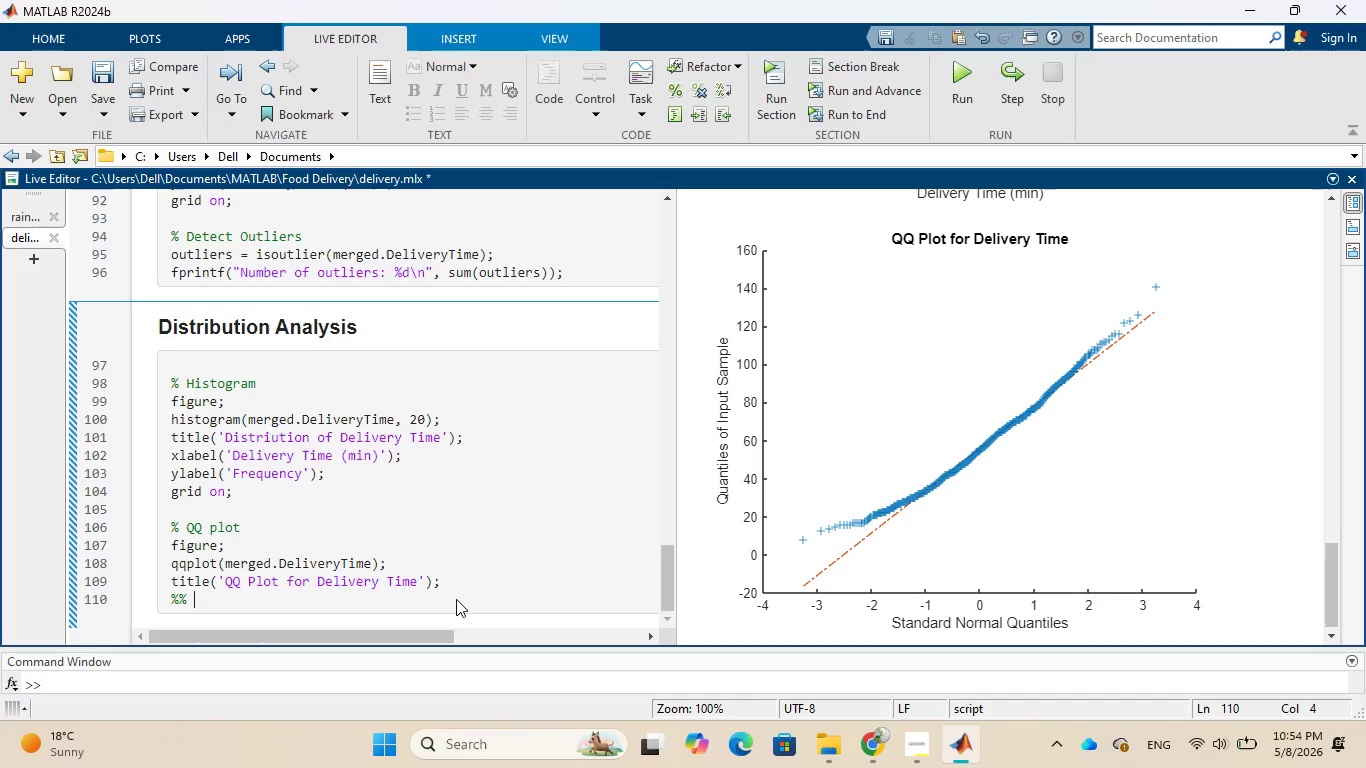 
wait(7.0)
 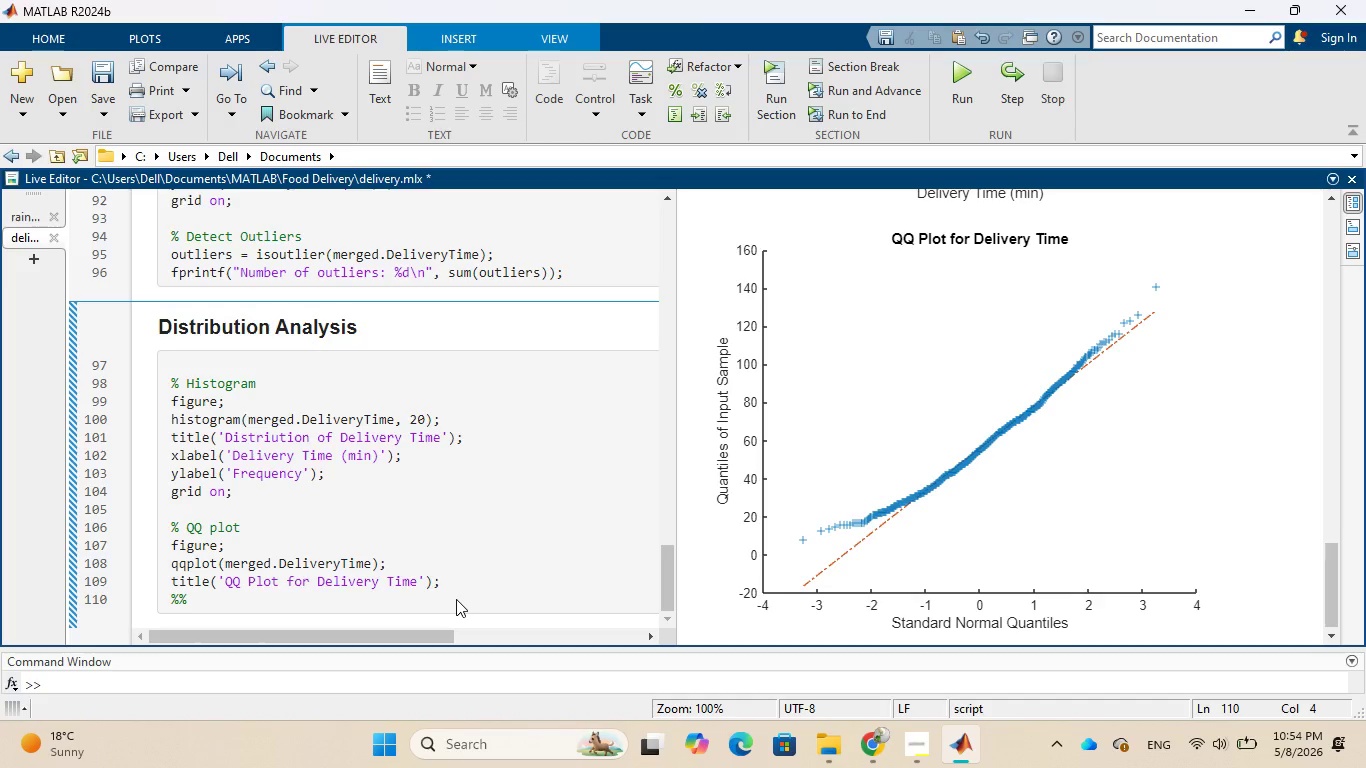 
type(Correlation)
 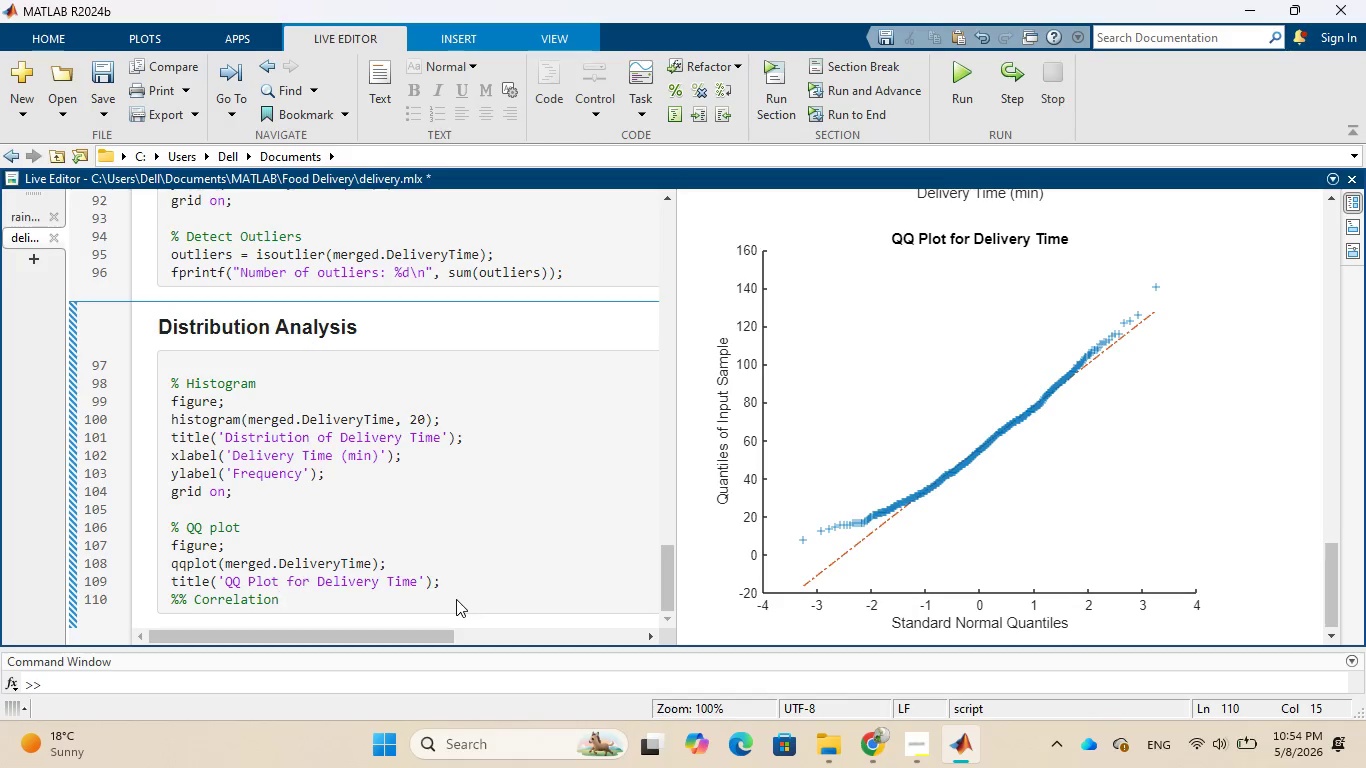 
wait(5.62)
 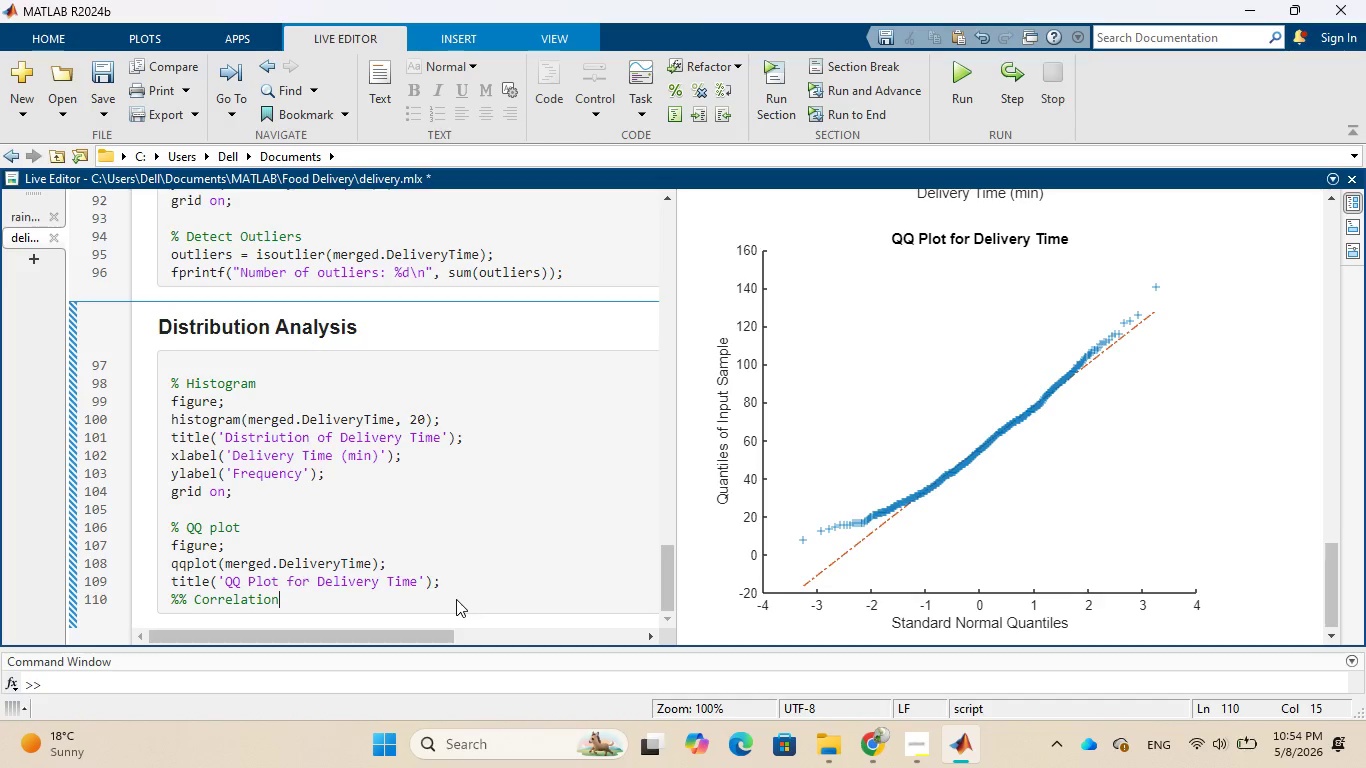 
type( Analysis)
 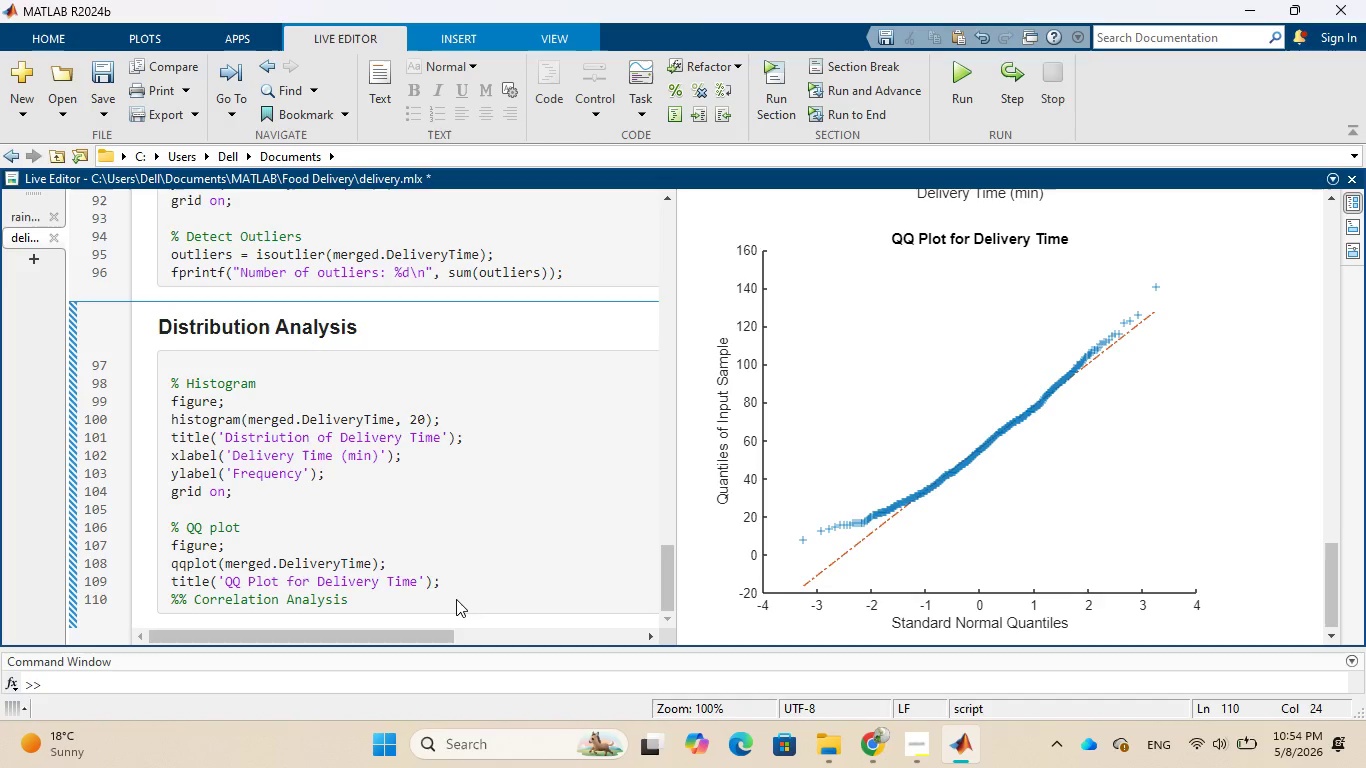 
key(Enter)
 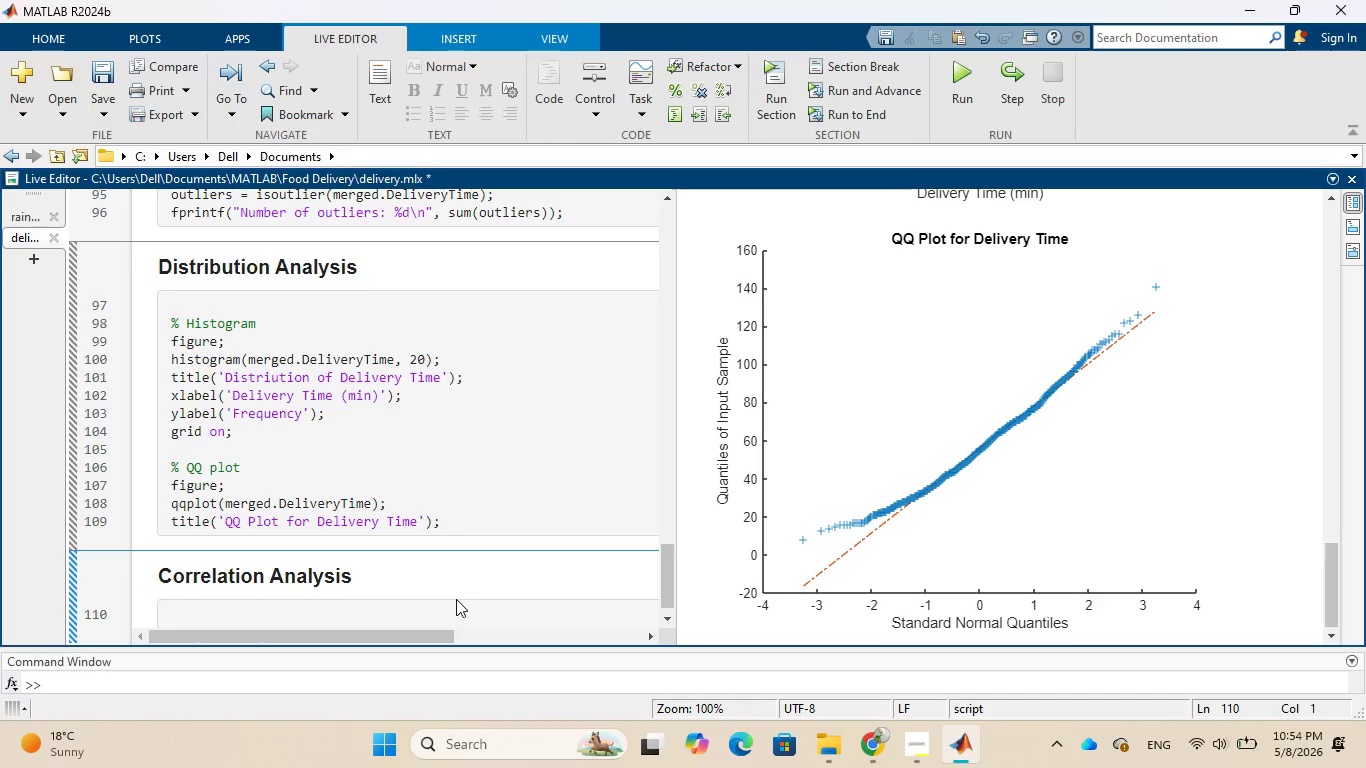 
wait(12.39)
 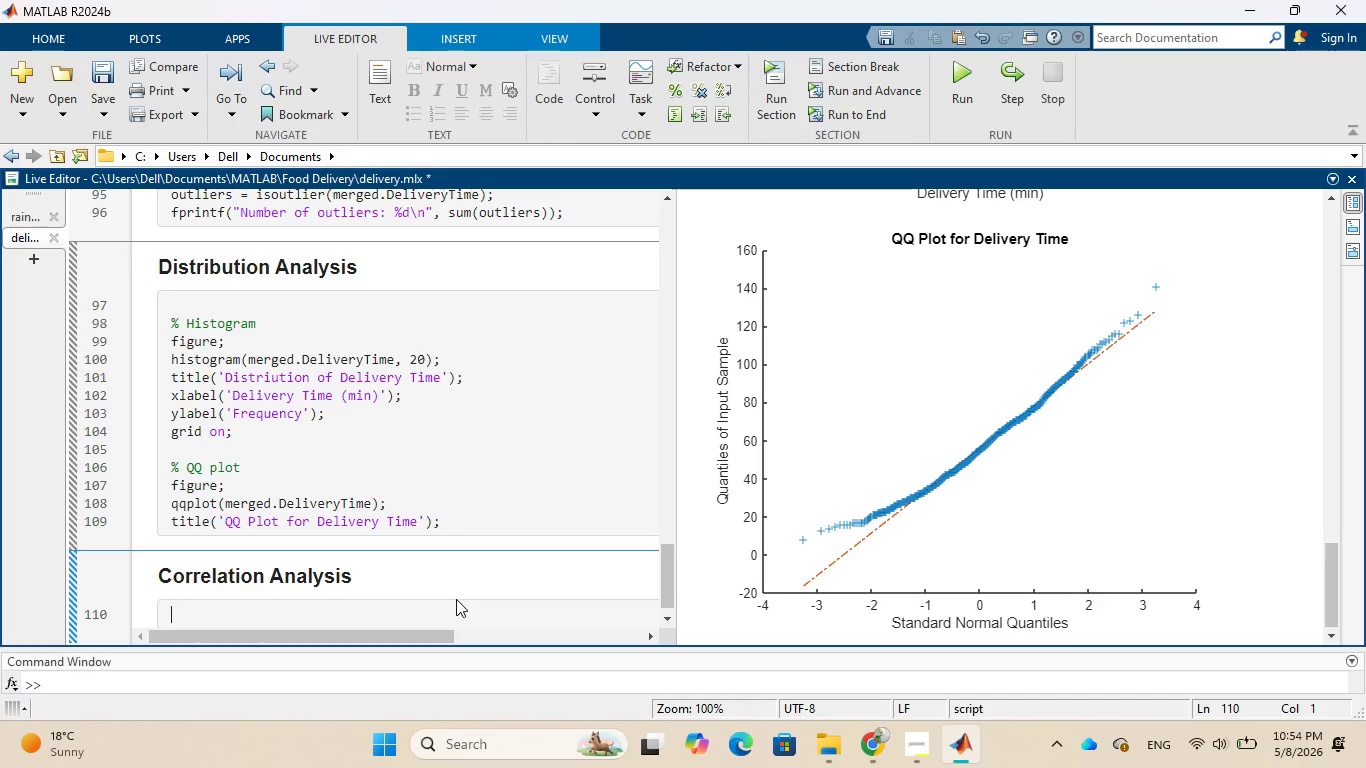 
type(% numerric correlation matrix)
 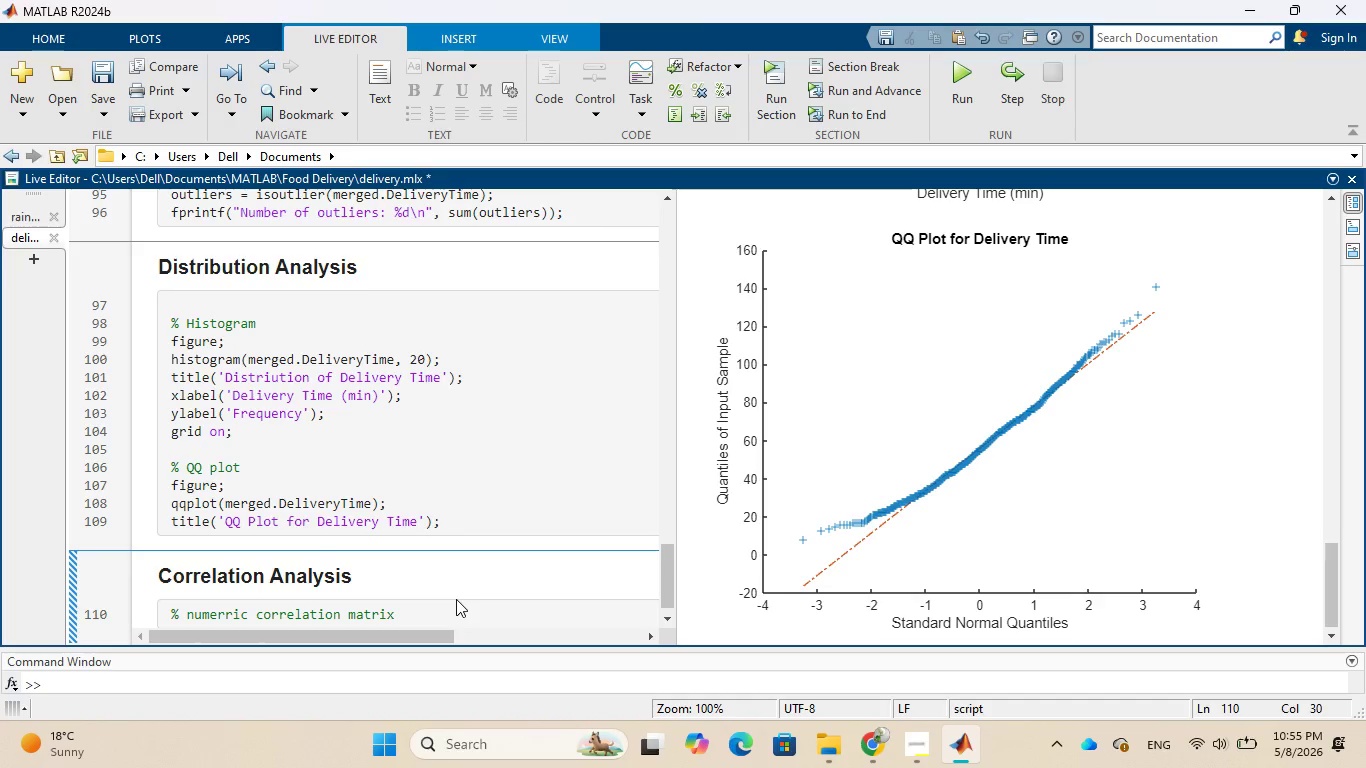 
key(Enter)
 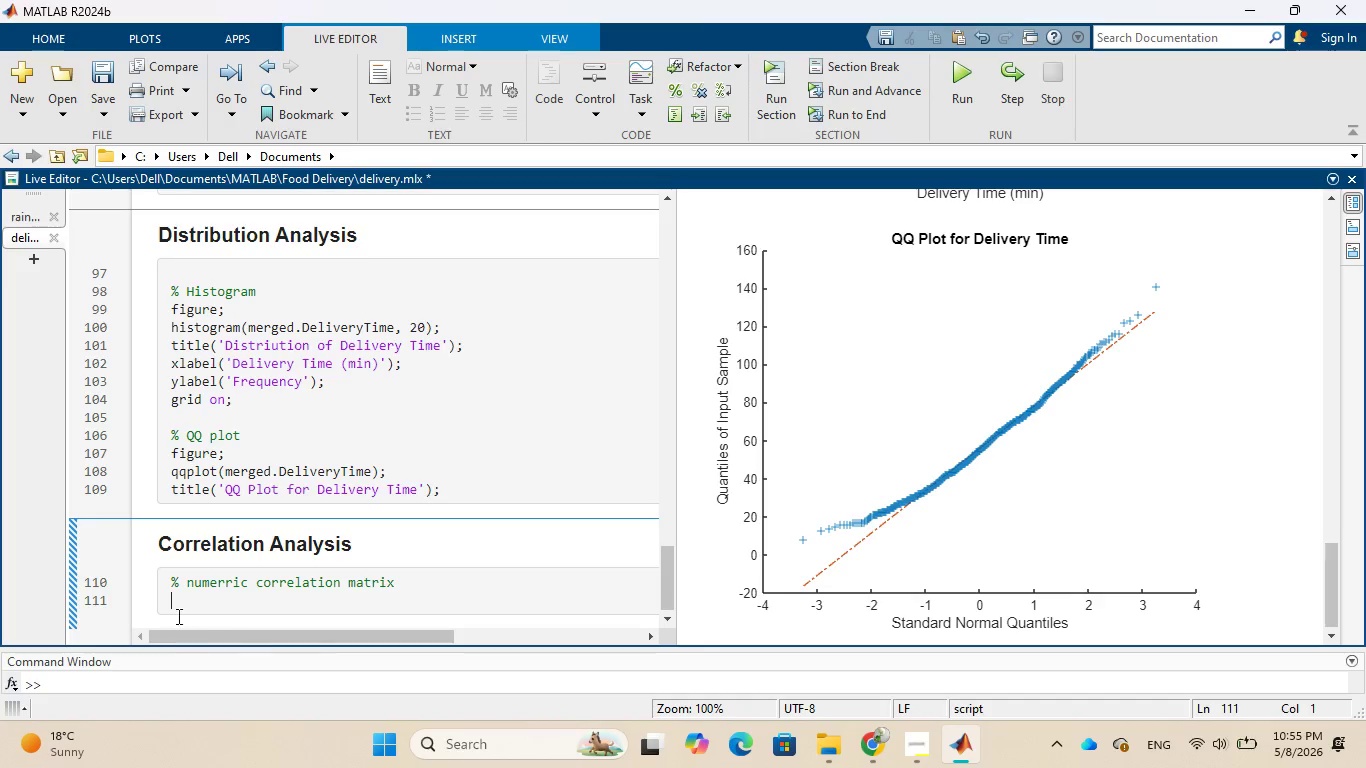 
wait(5.3)
 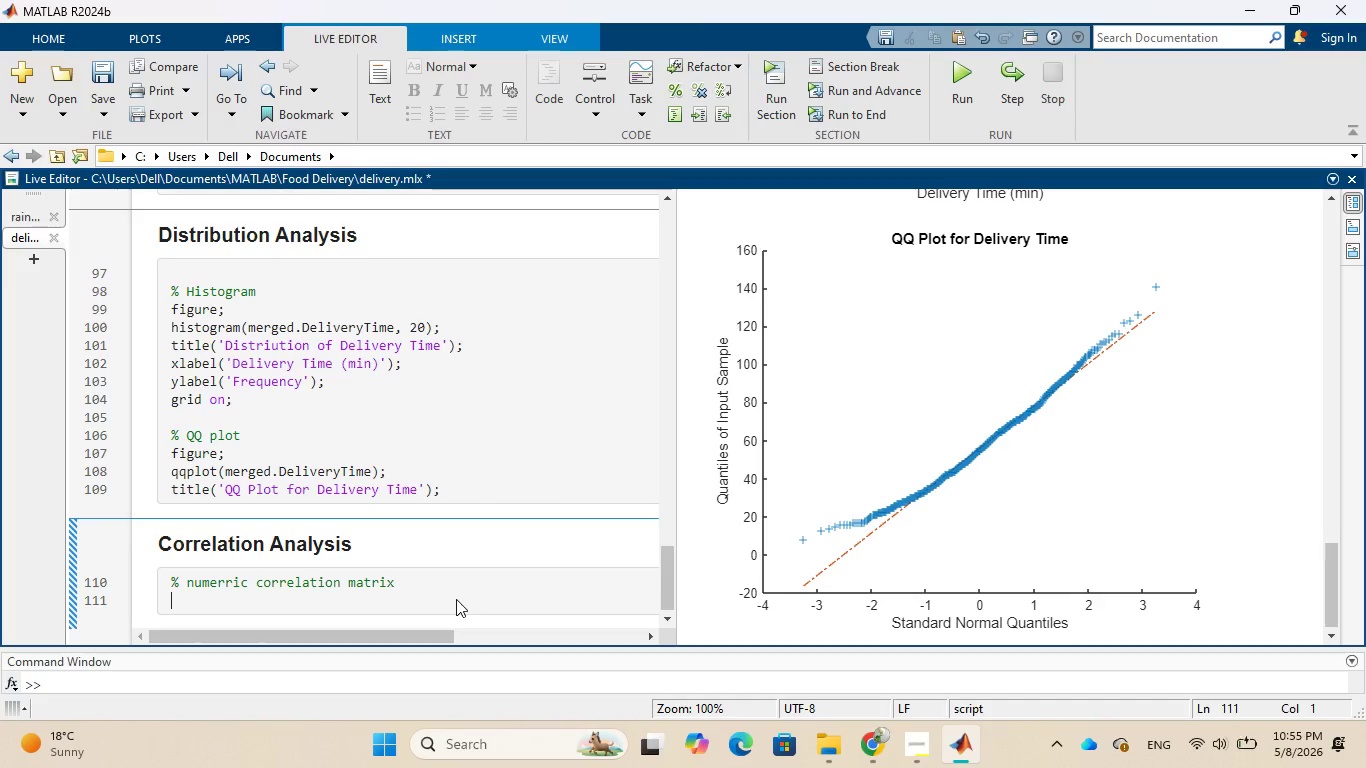 
left_click([223, 574])
 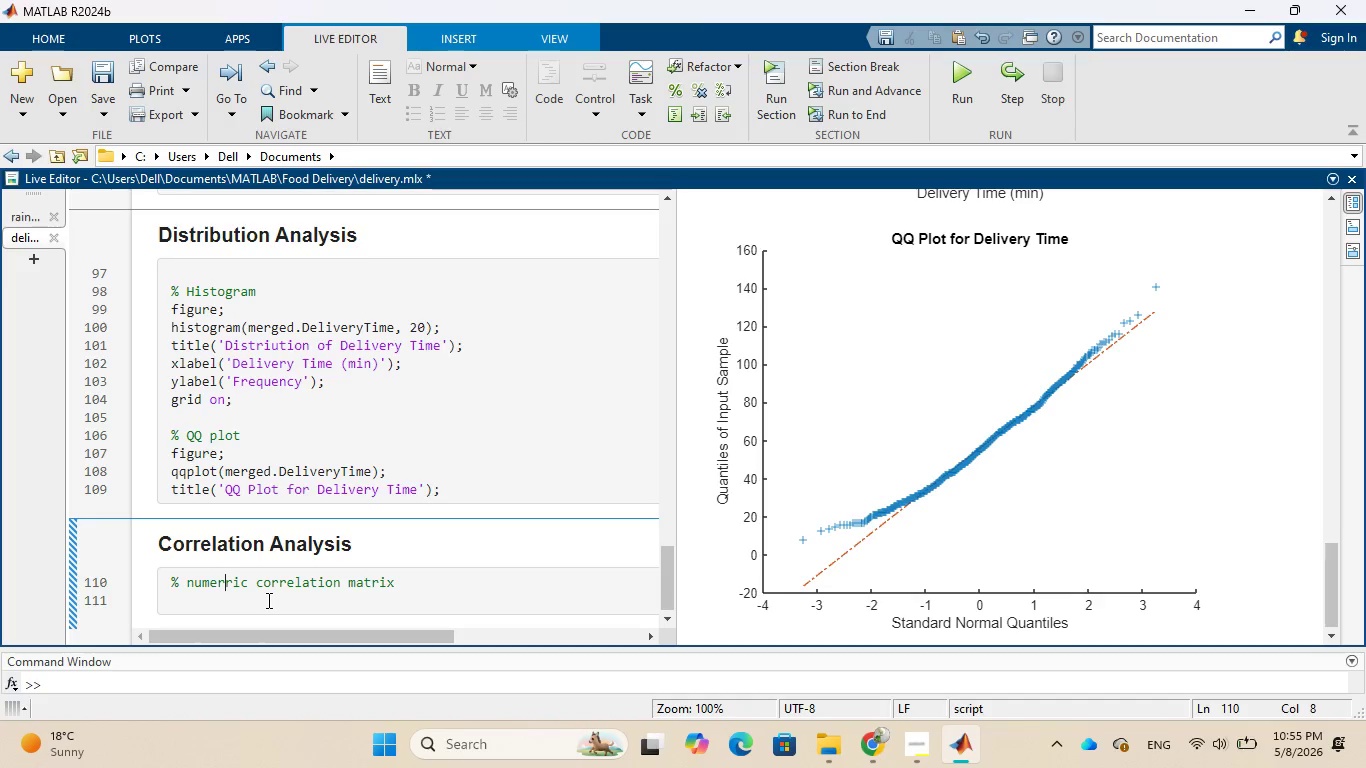 
key(Backspace)
 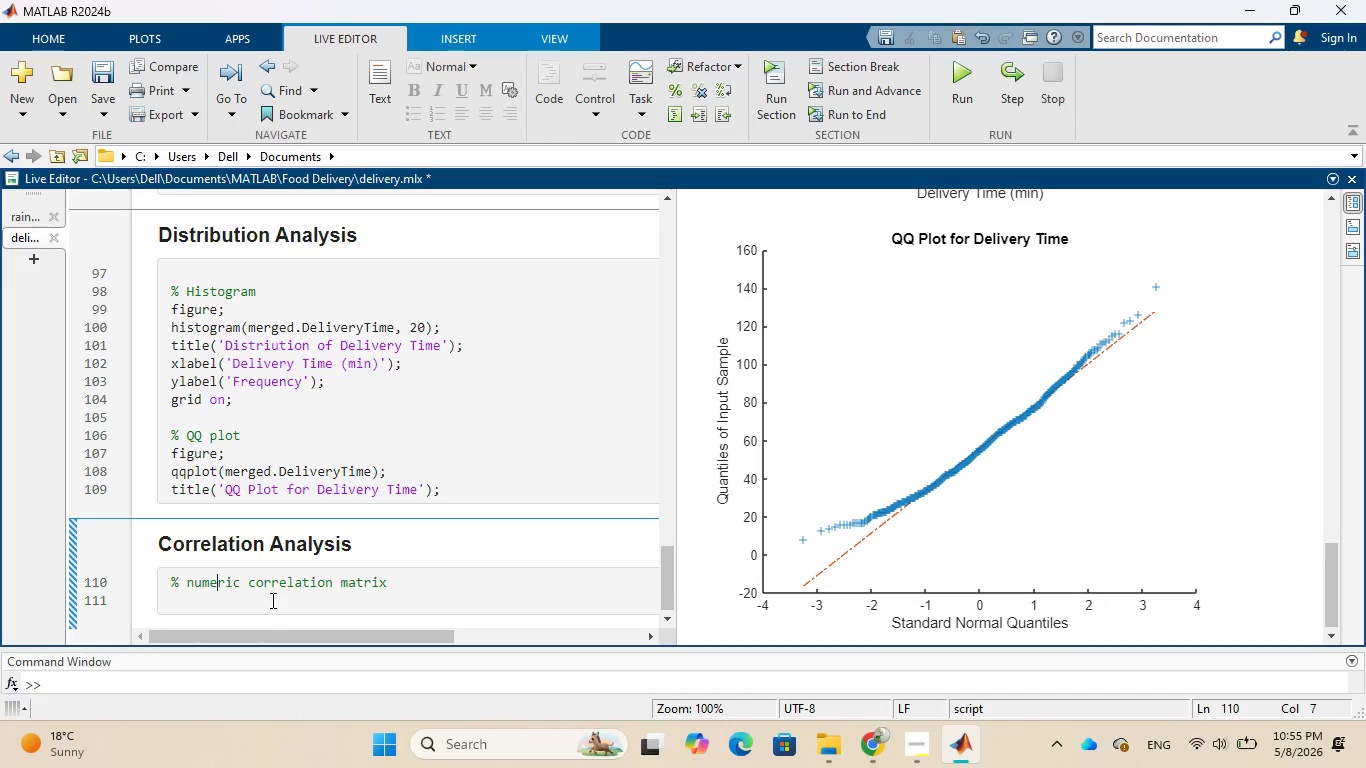 
left_click([267, 611])
 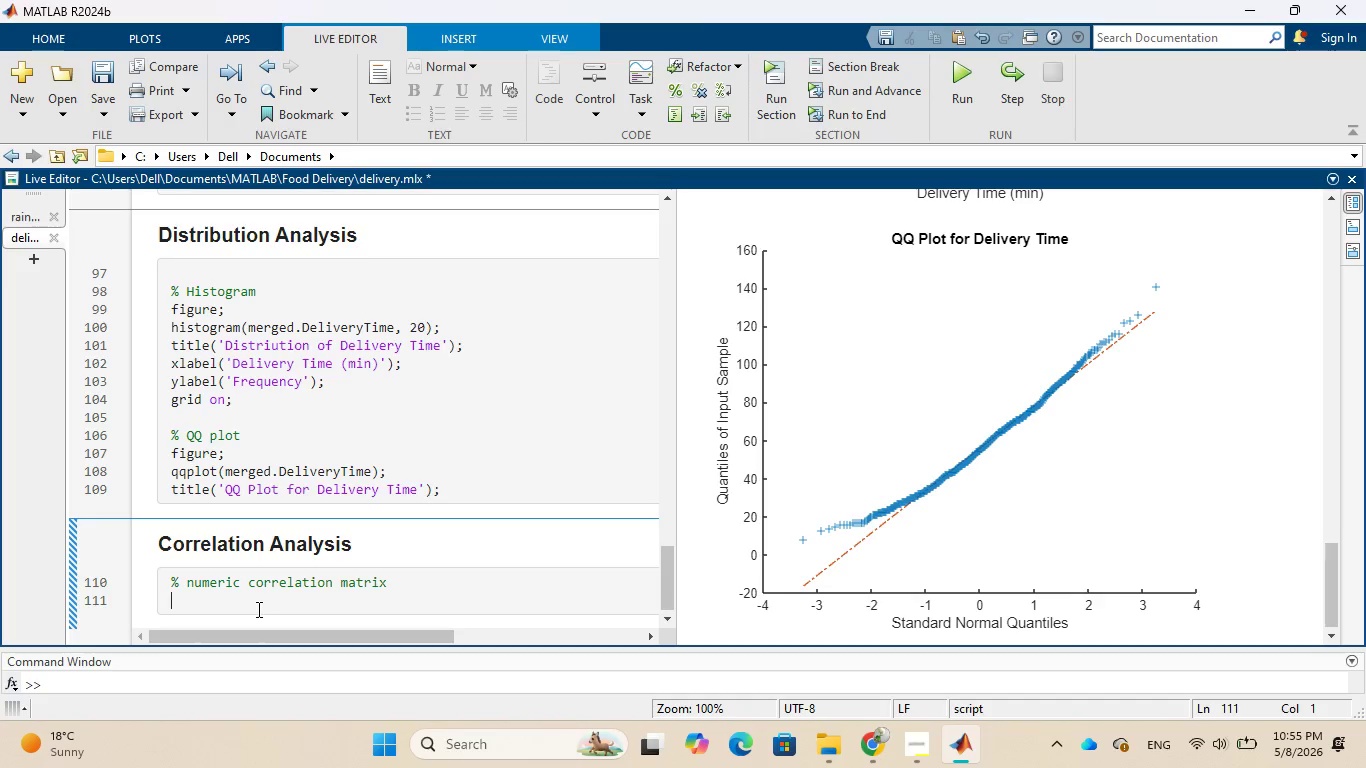 
wait(7.88)
 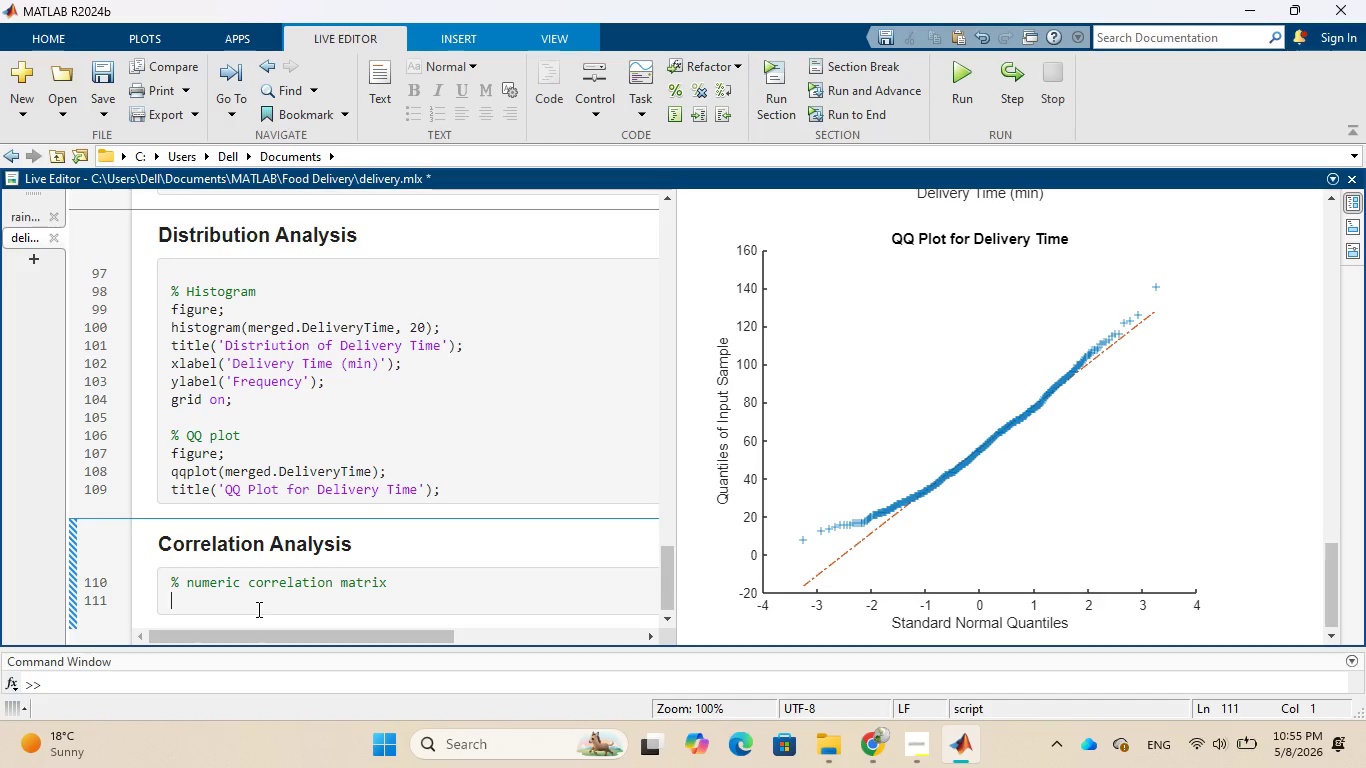 
type(numeric)
 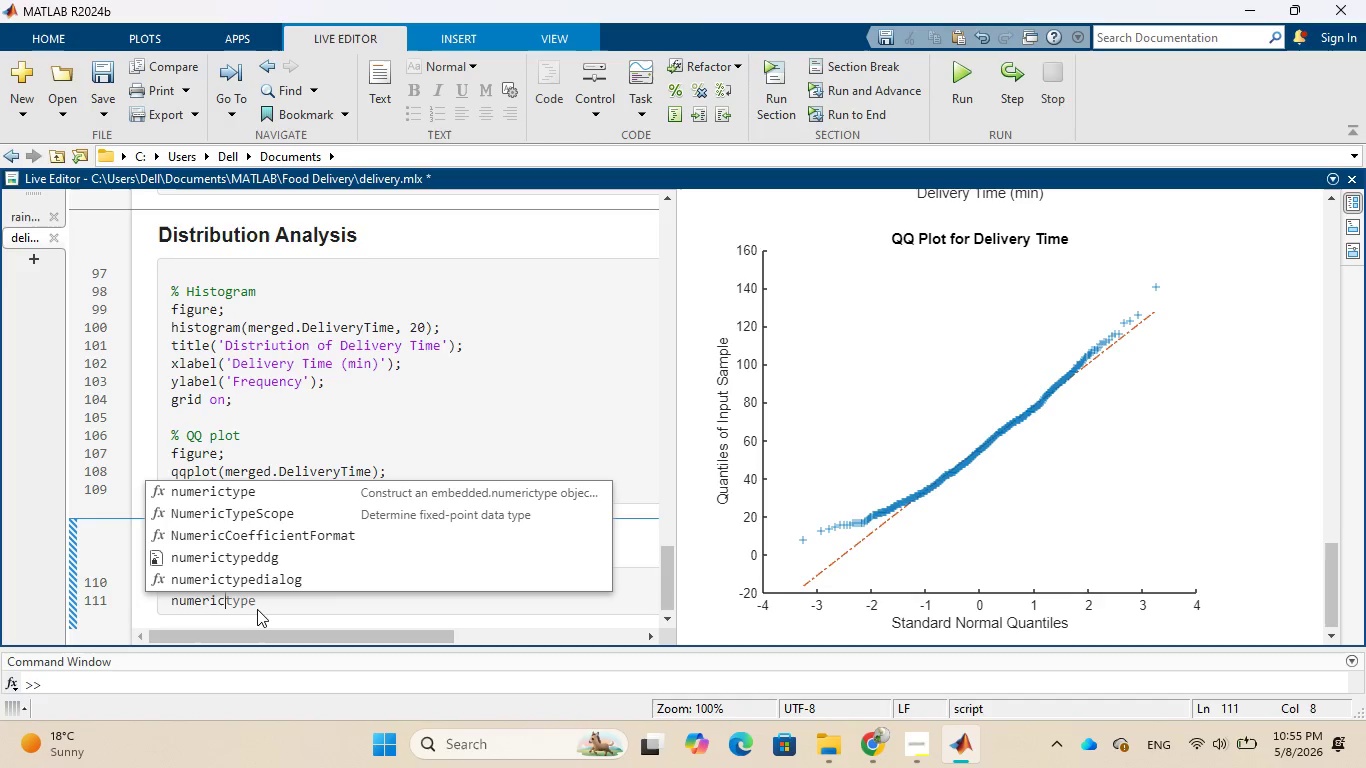 
wait(7.47)
 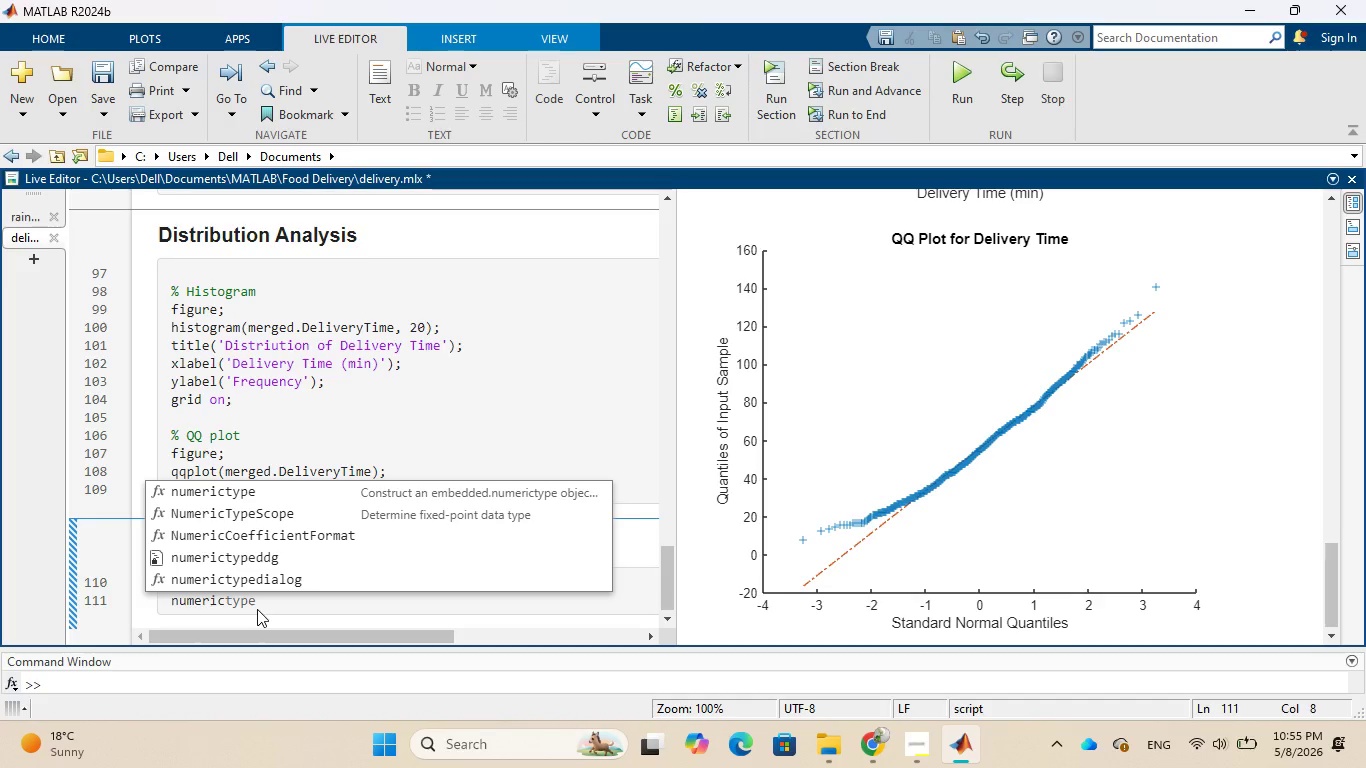 
type(Vars = )
 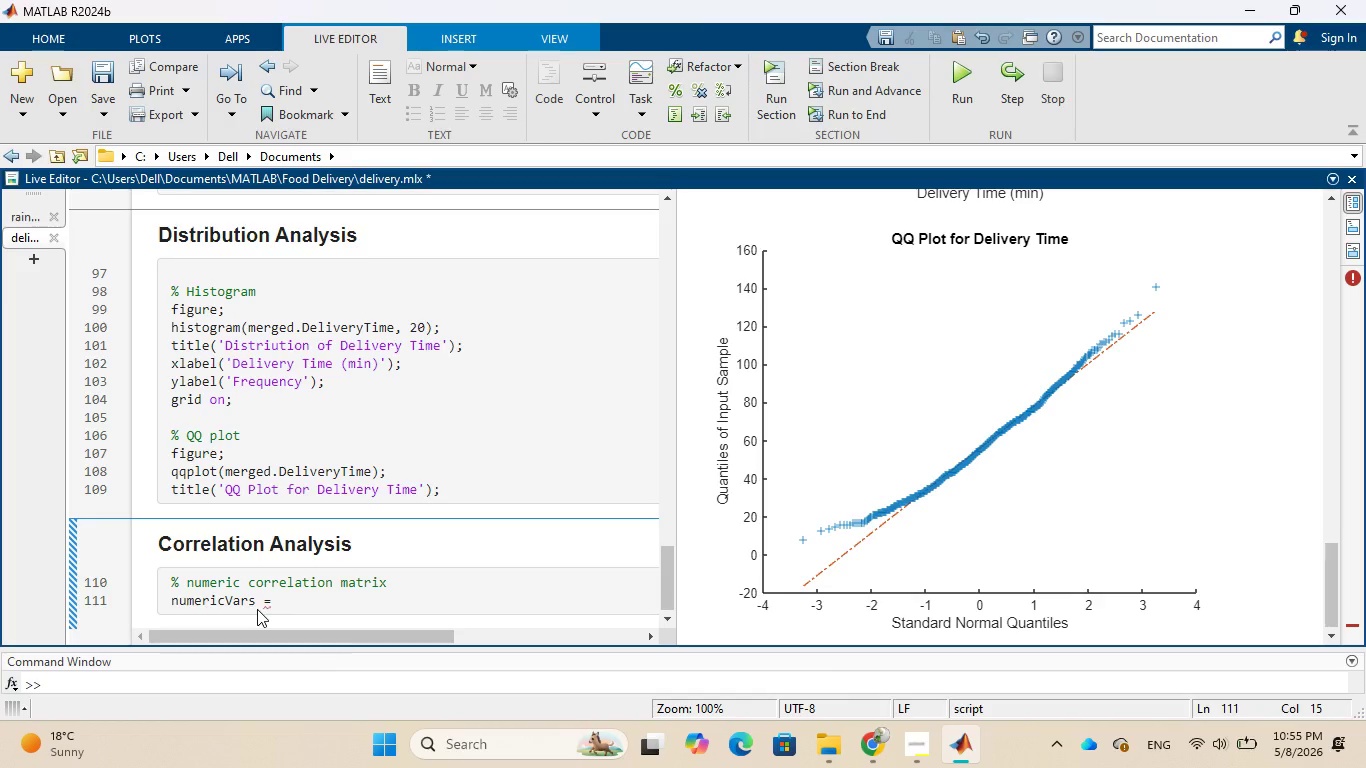 
type(merged)
 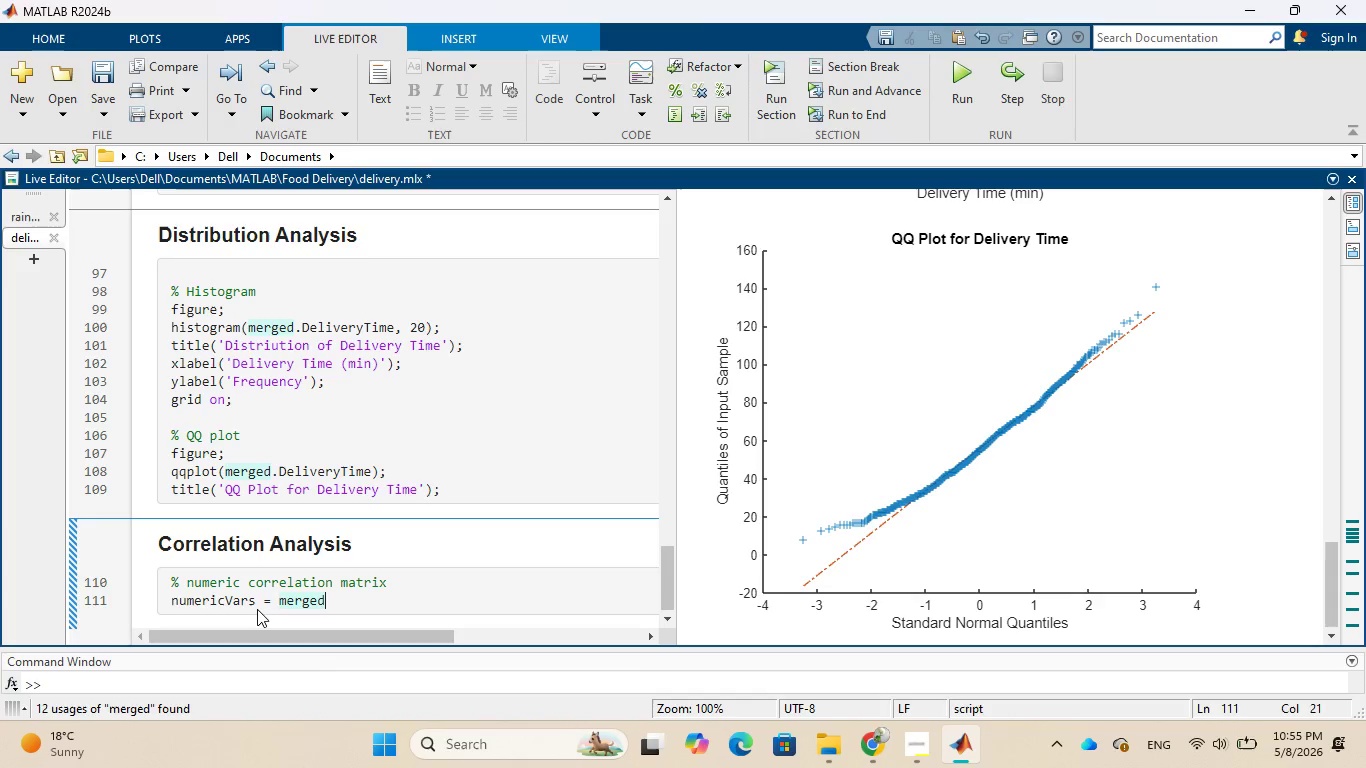 
key(Shift+9)
 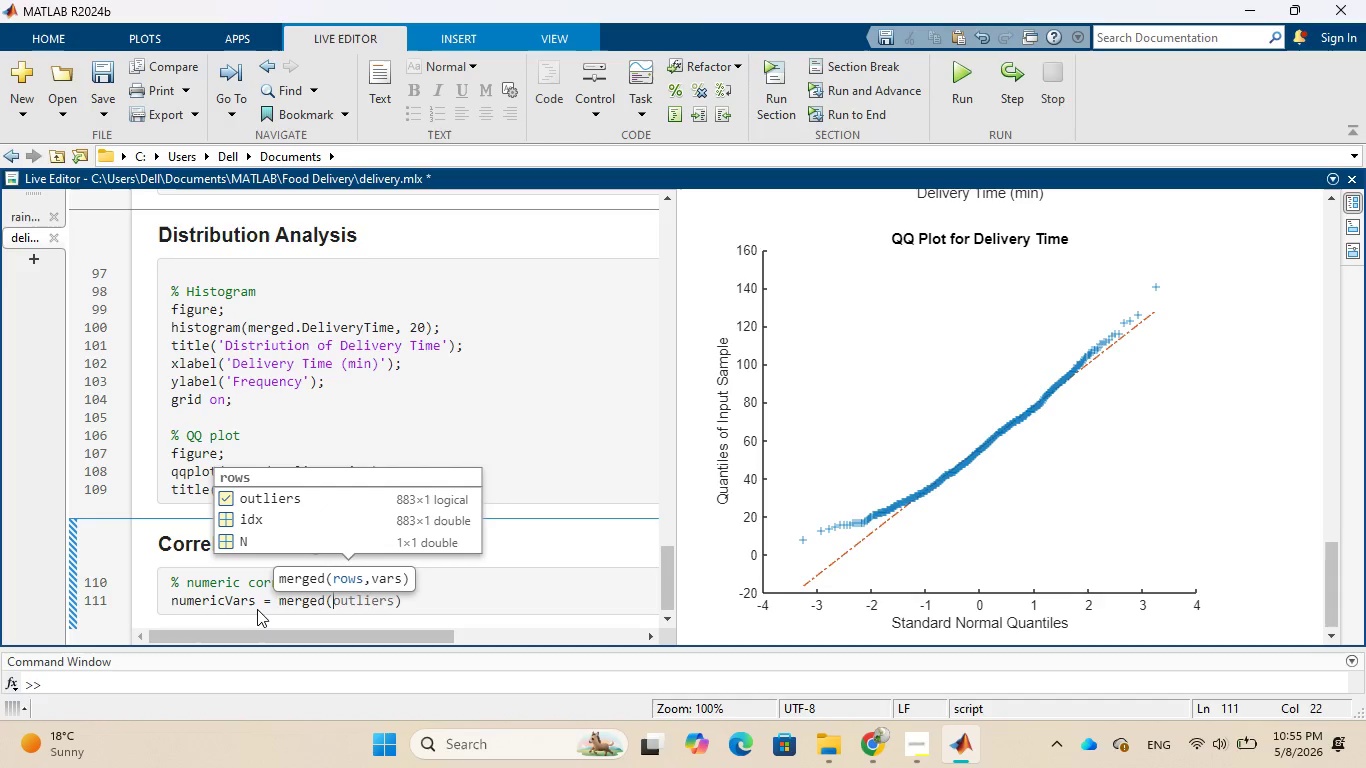 
key(Shift+Semicolon)
 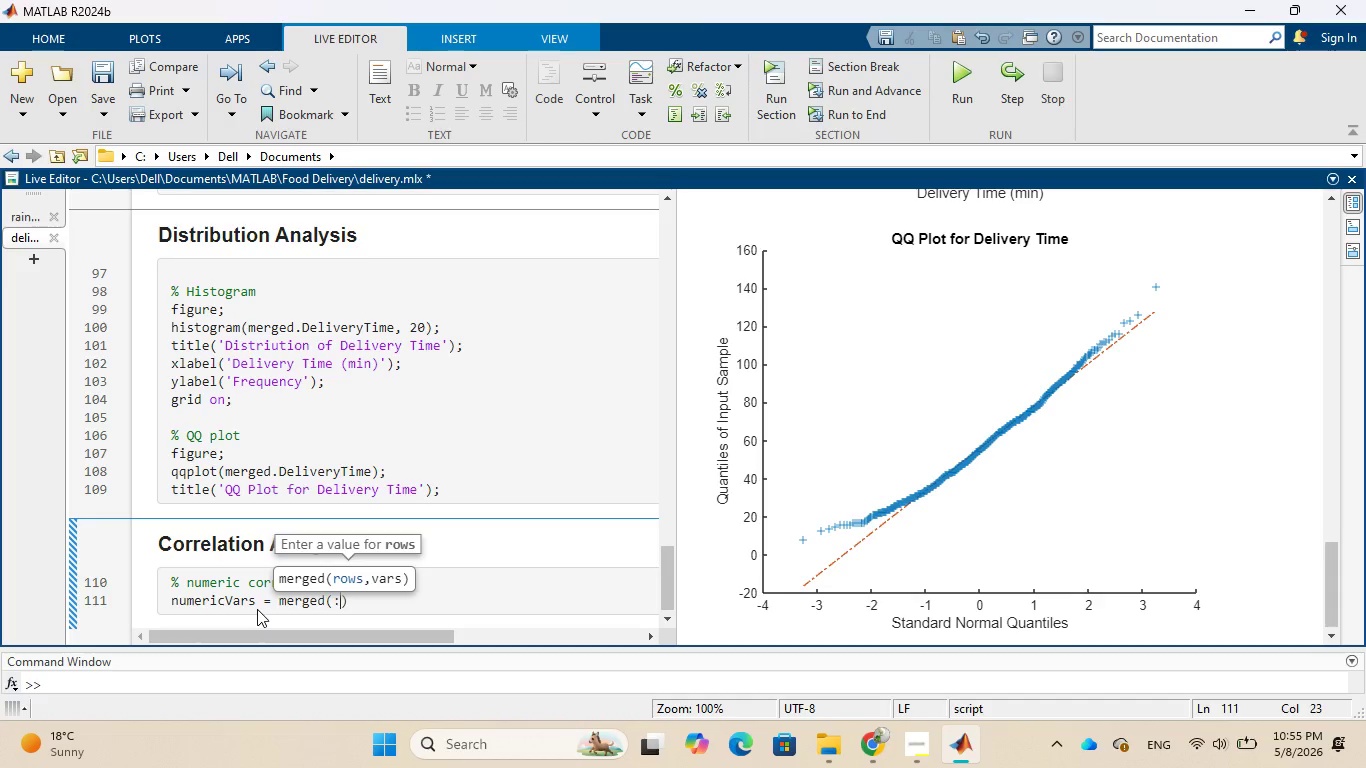 
key(Comma)
 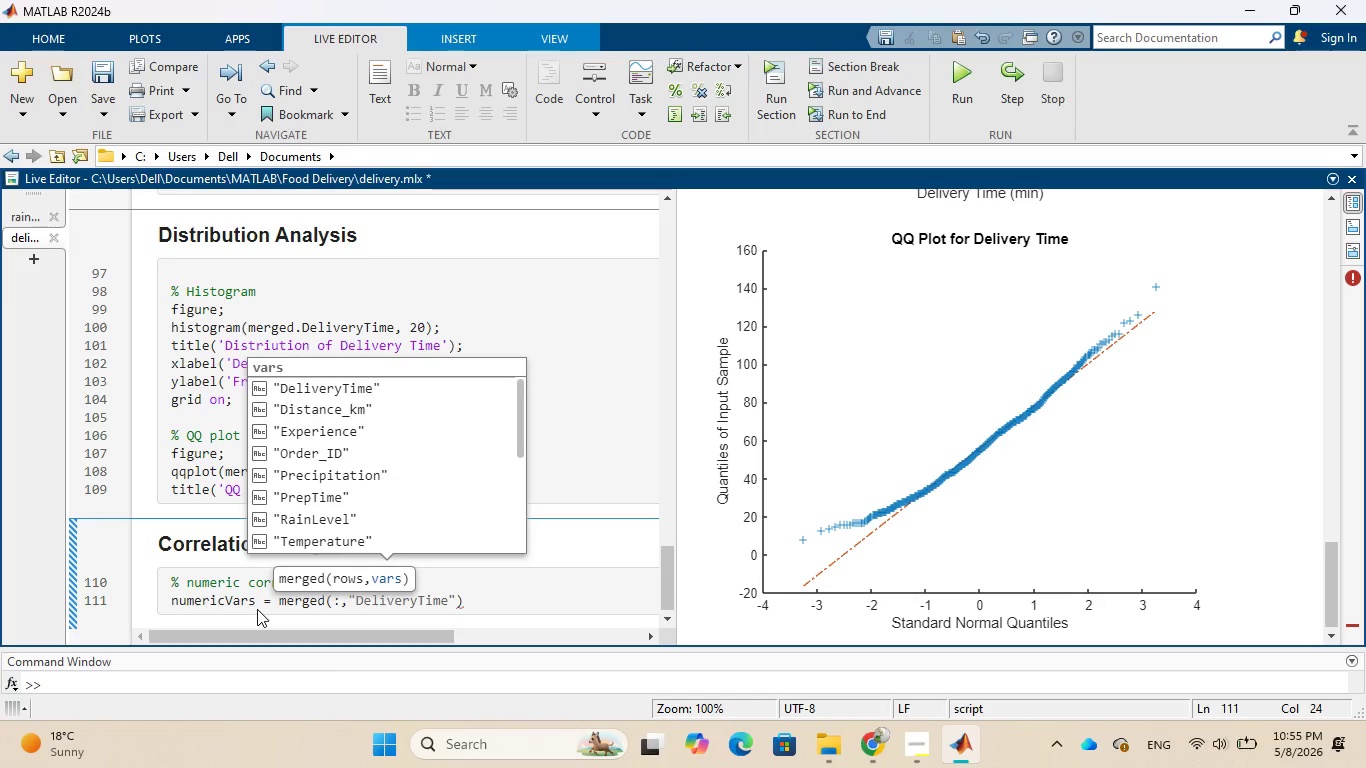 
key(Space)
 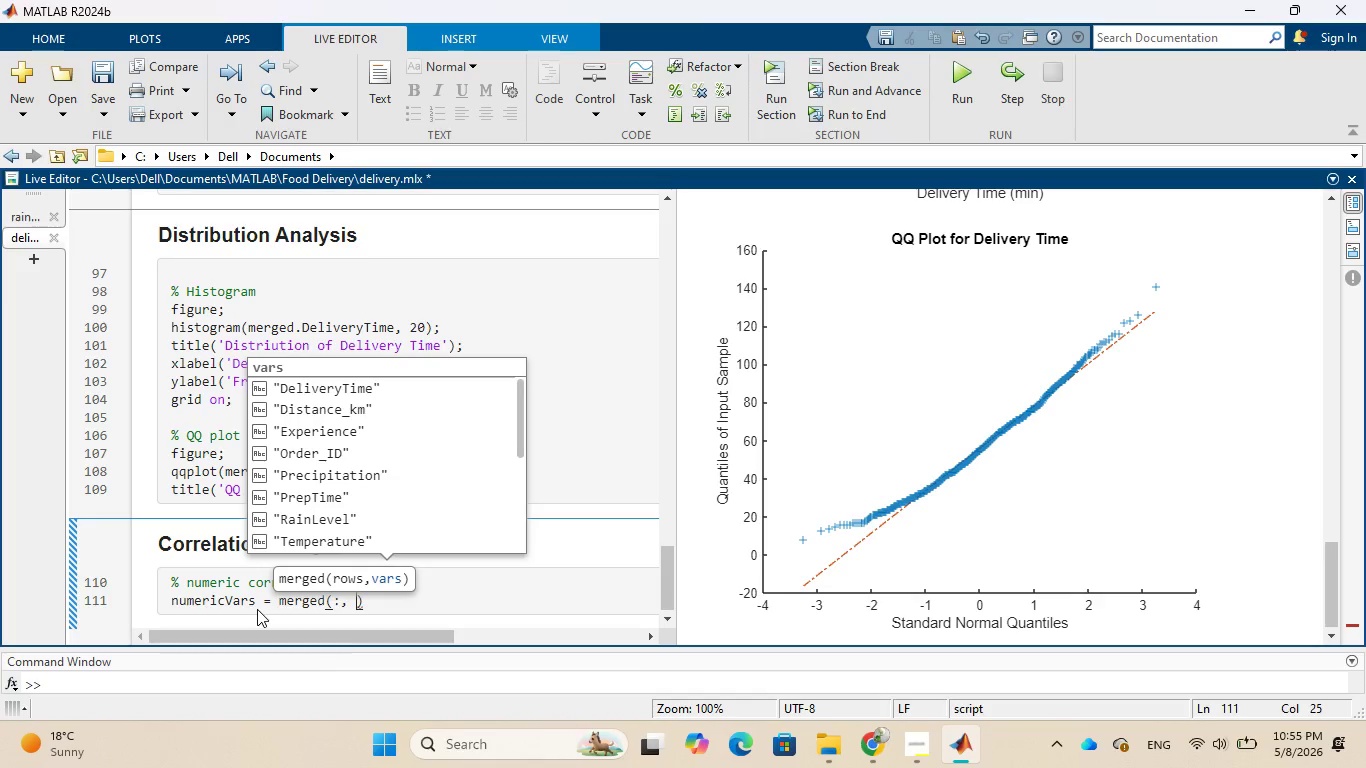 
key(Period)
 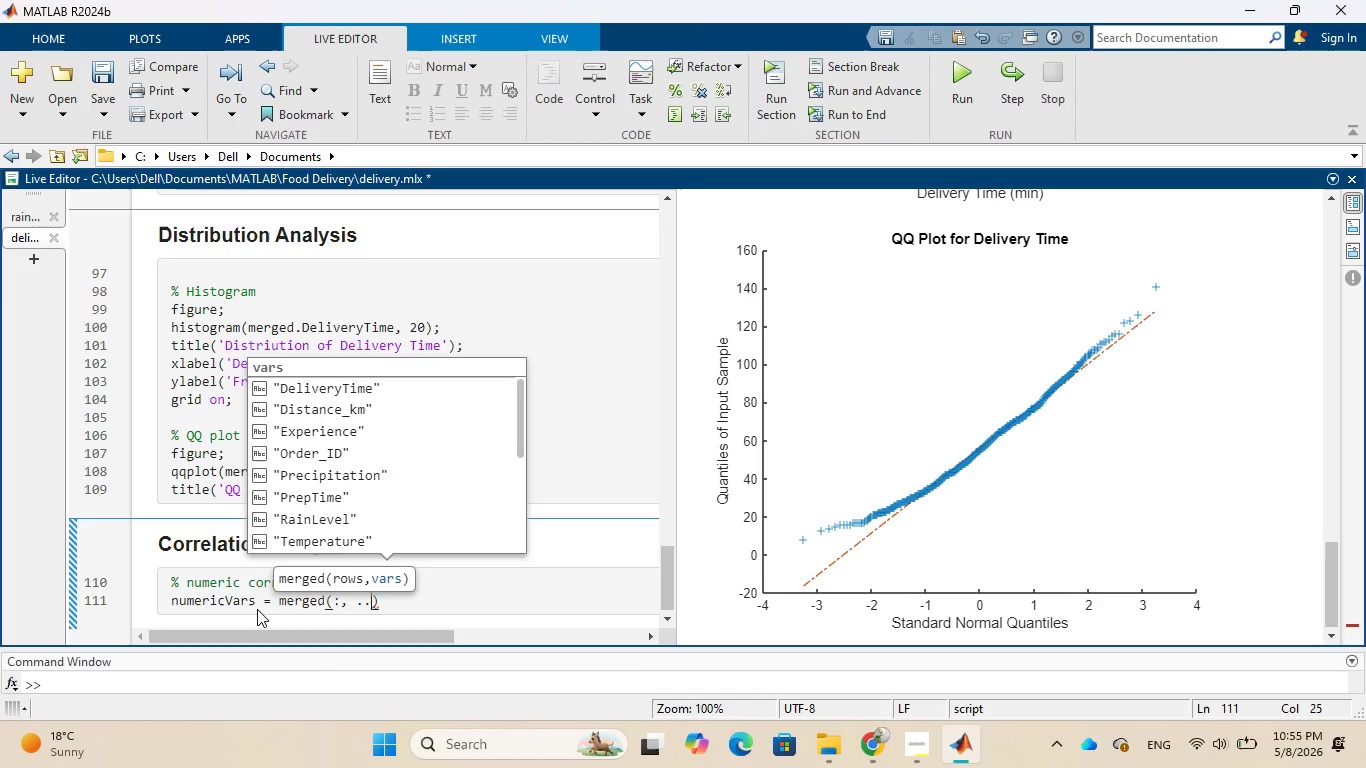 
key(Period)
 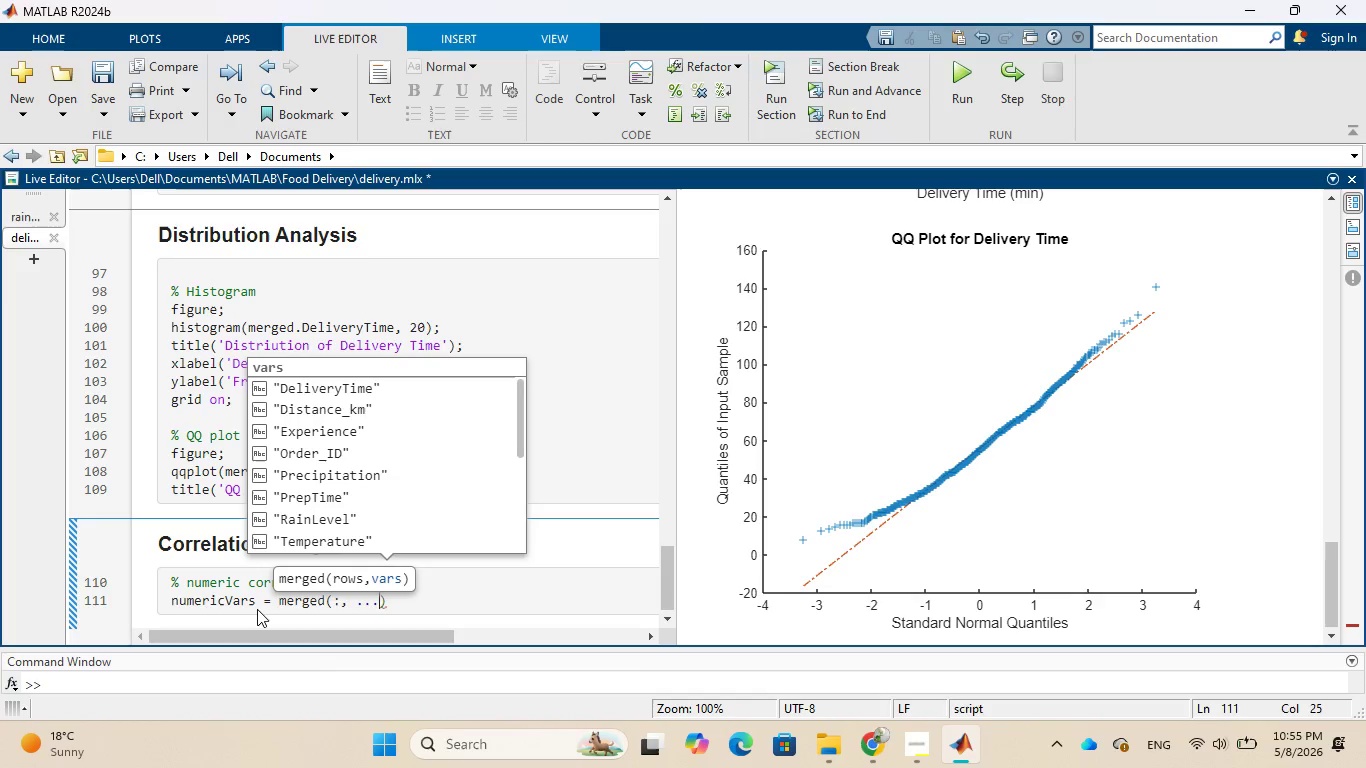 
key(Period)
 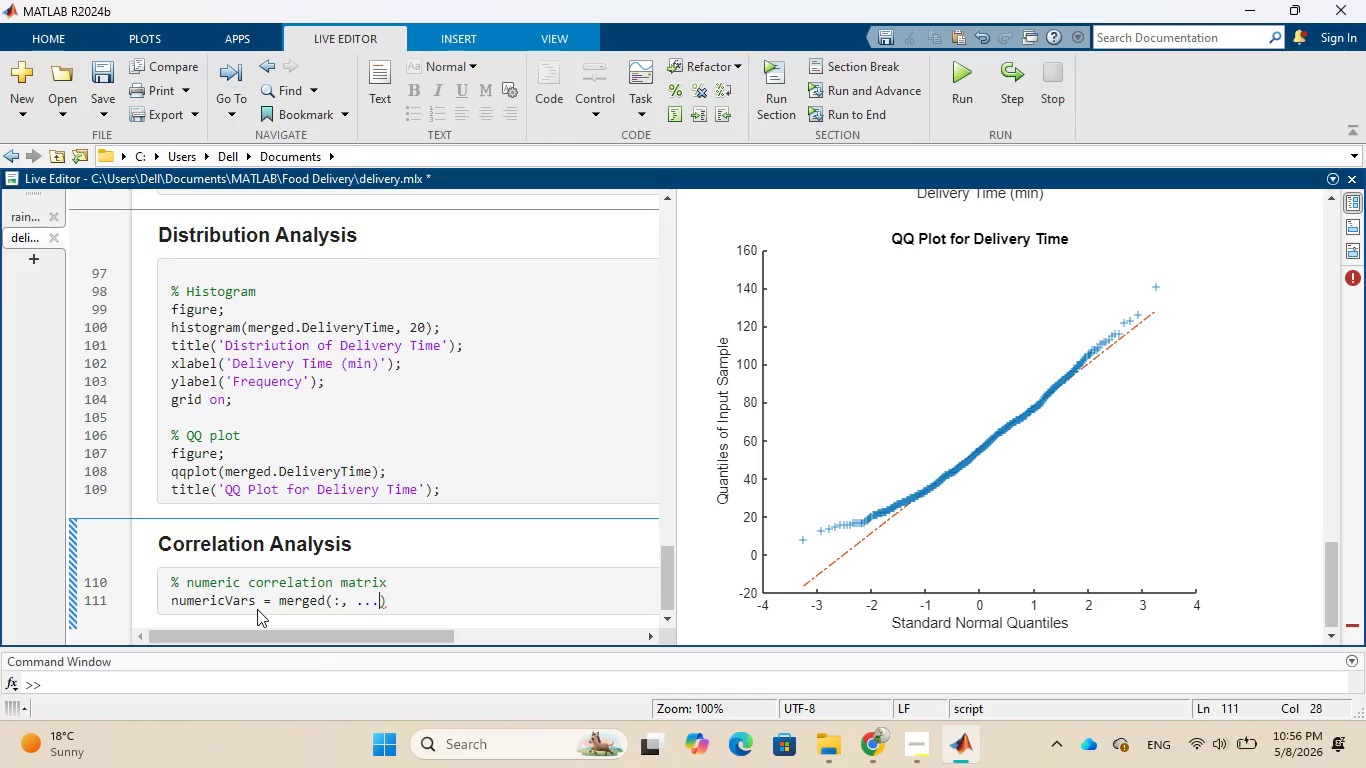 
wait(5.2)
 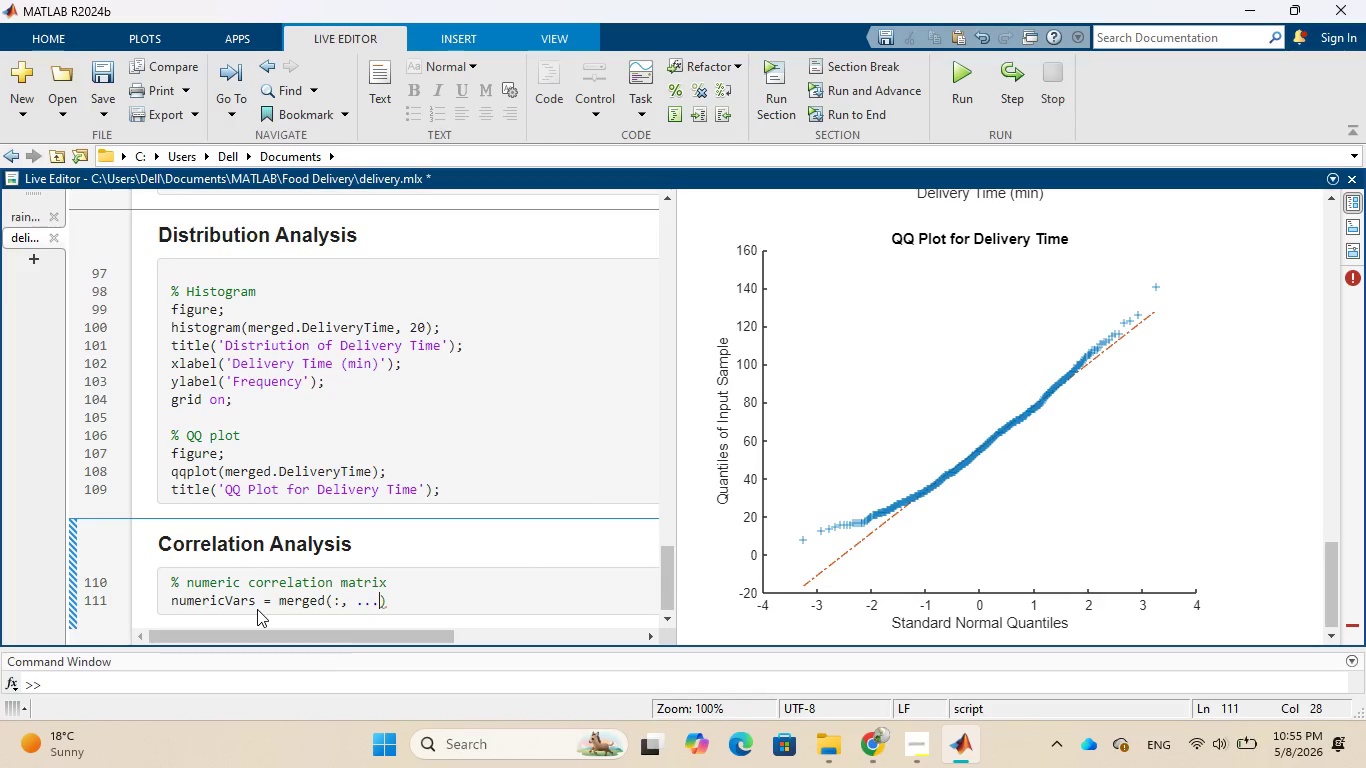 
key(Enter)
 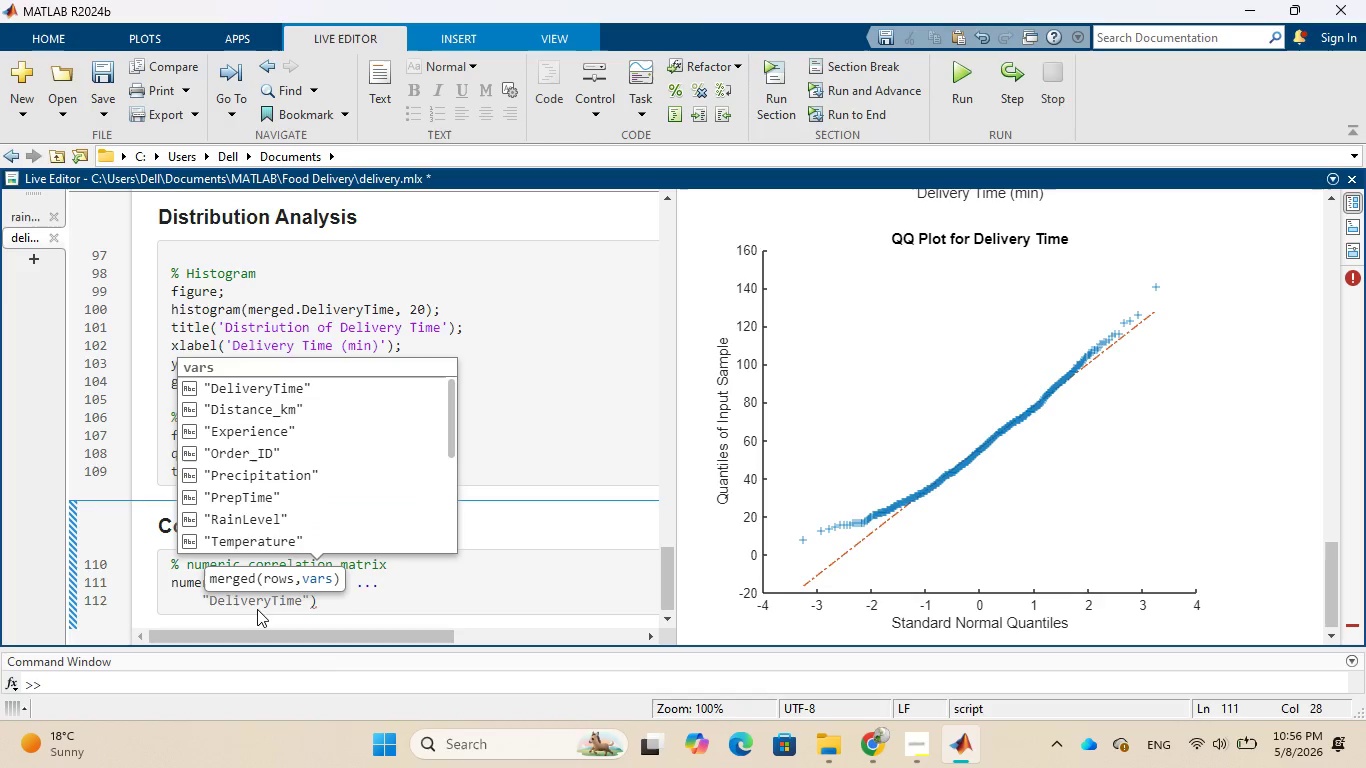 
key(Shift+BracketLeft)
 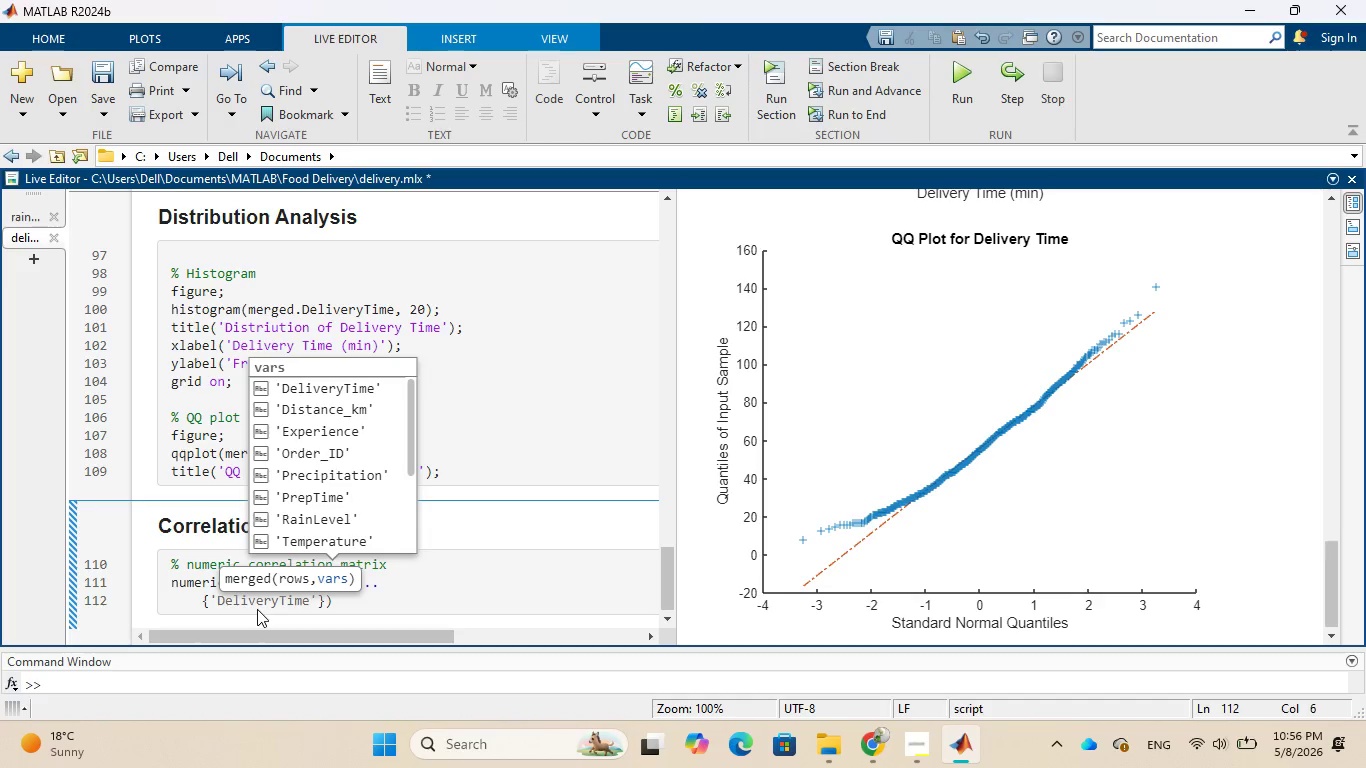 
key(Quote)
 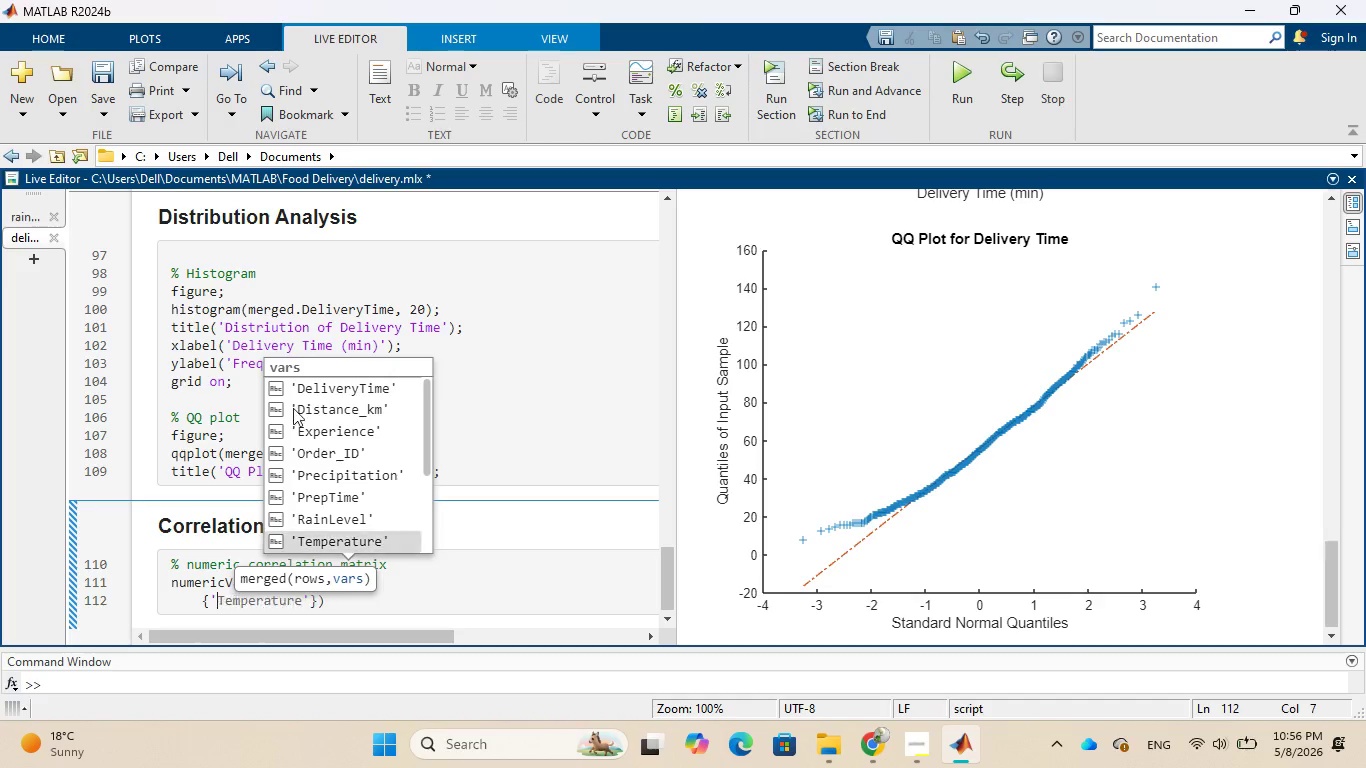 
left_click([325, 411])
 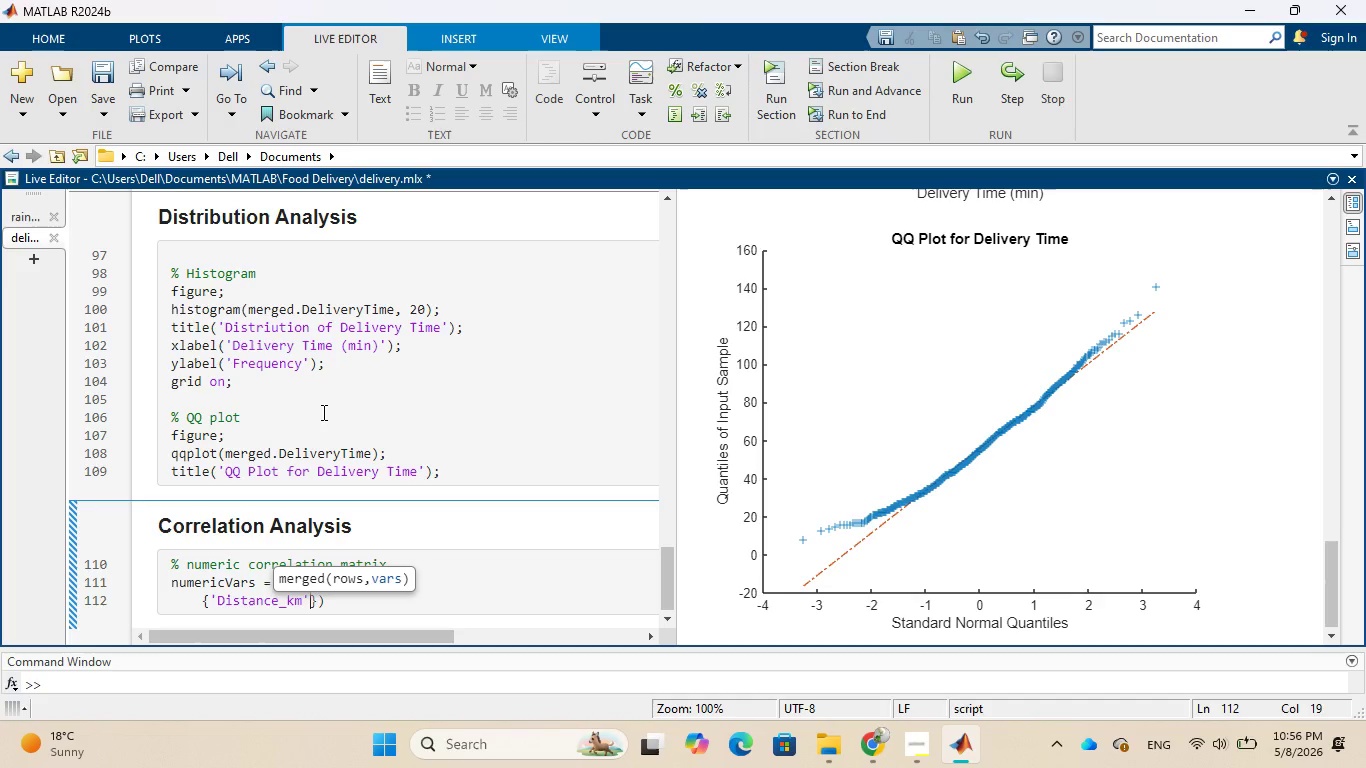 
wait(11.75)
 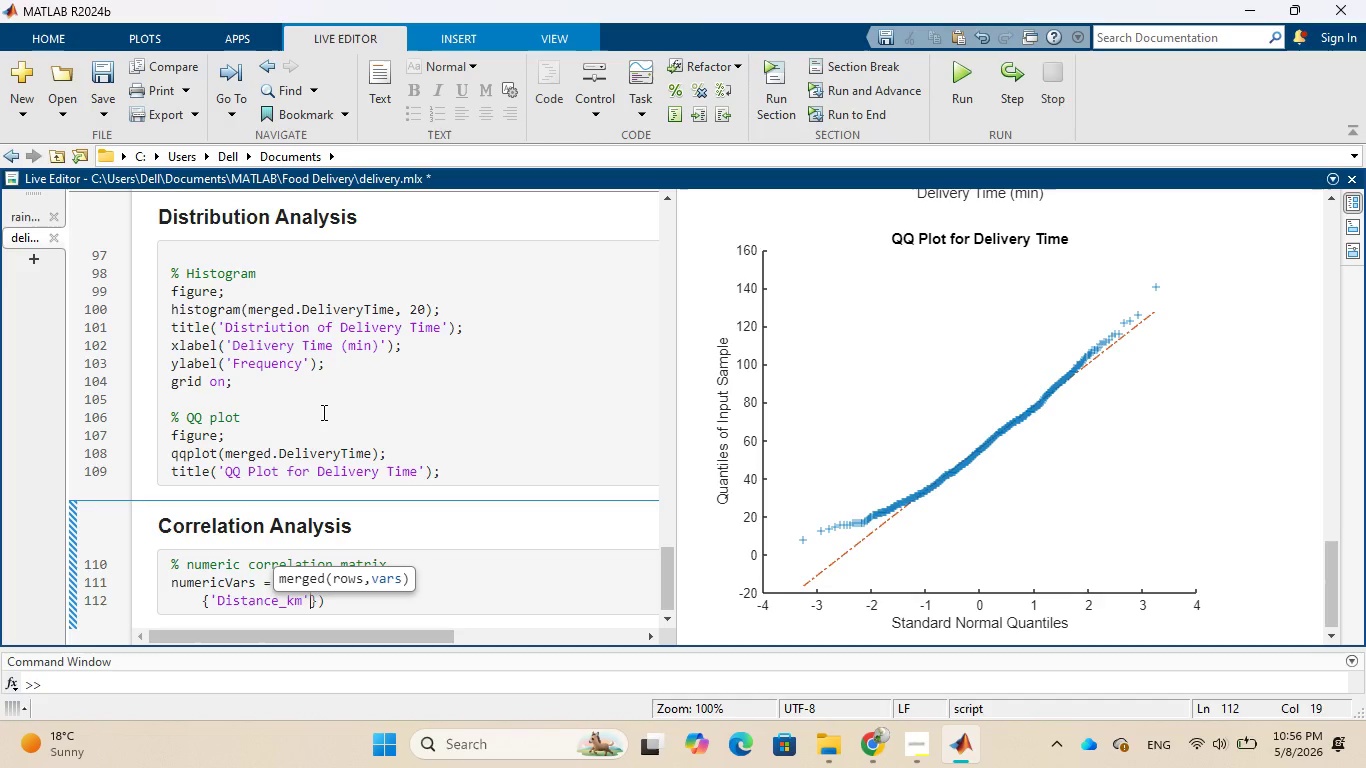 
key(Comma)
 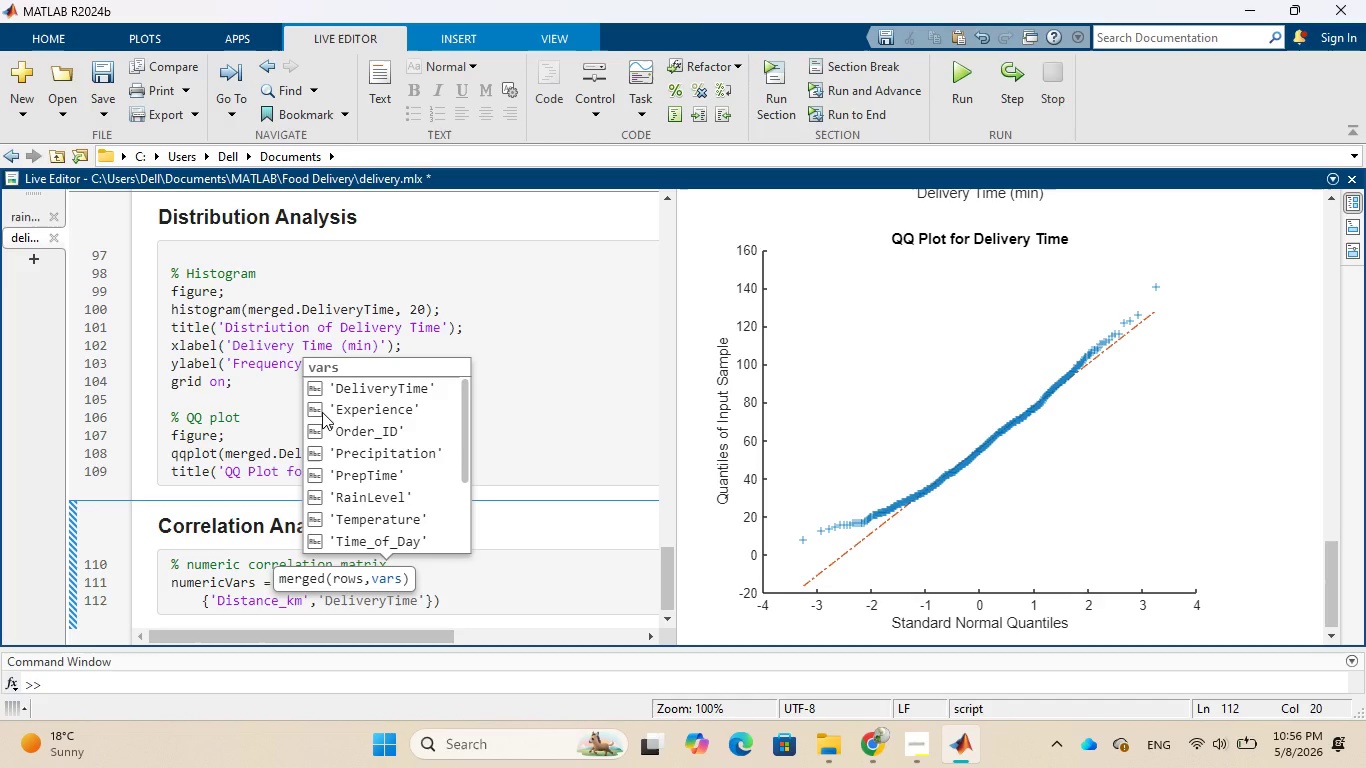 
key(Quote)
 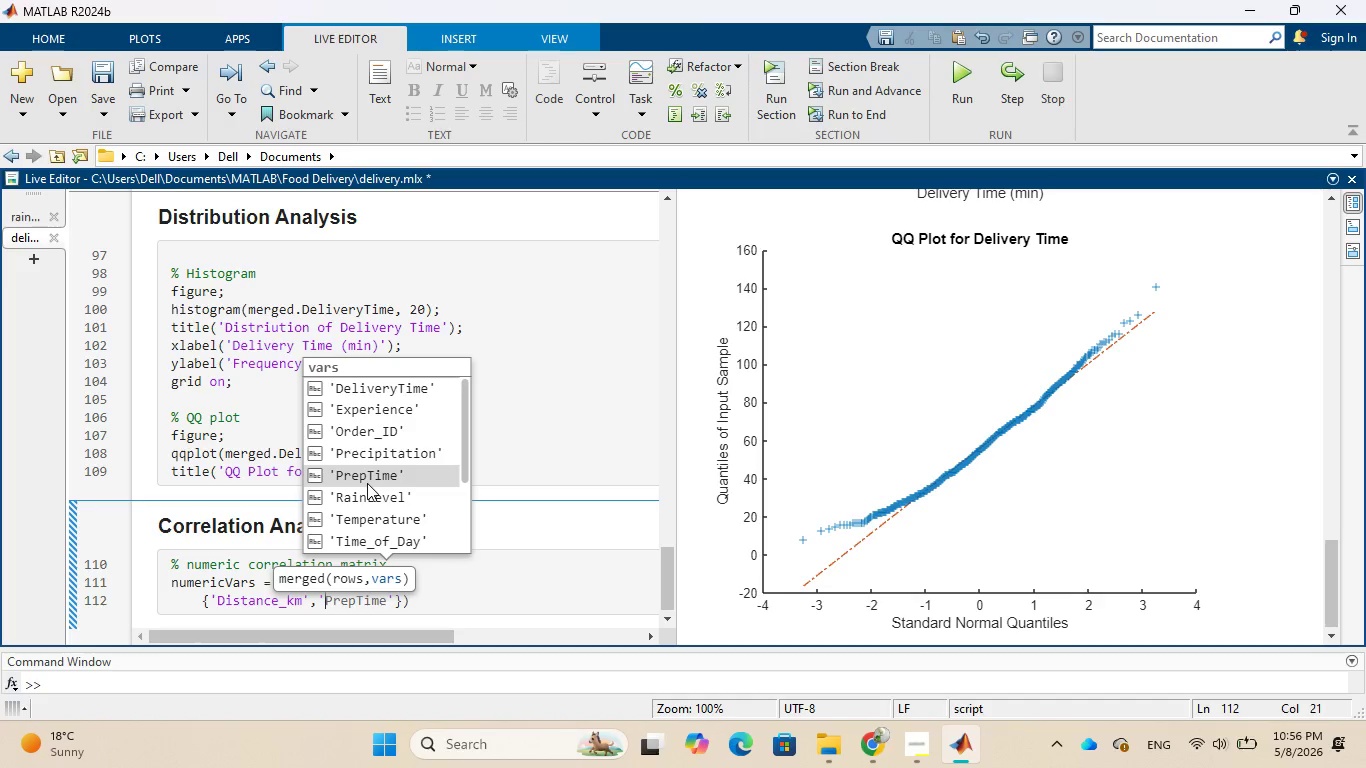 
left_click([368, 484])
 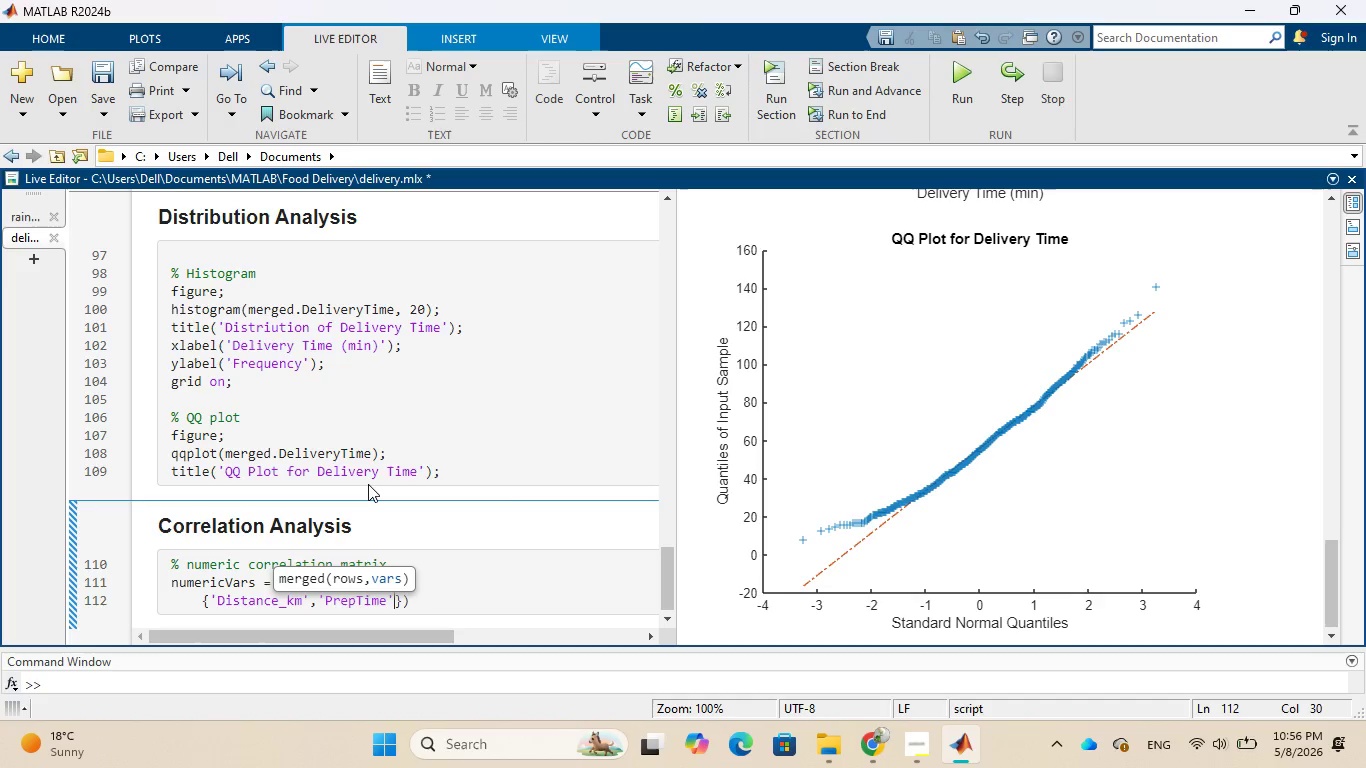 
key(Comma)
 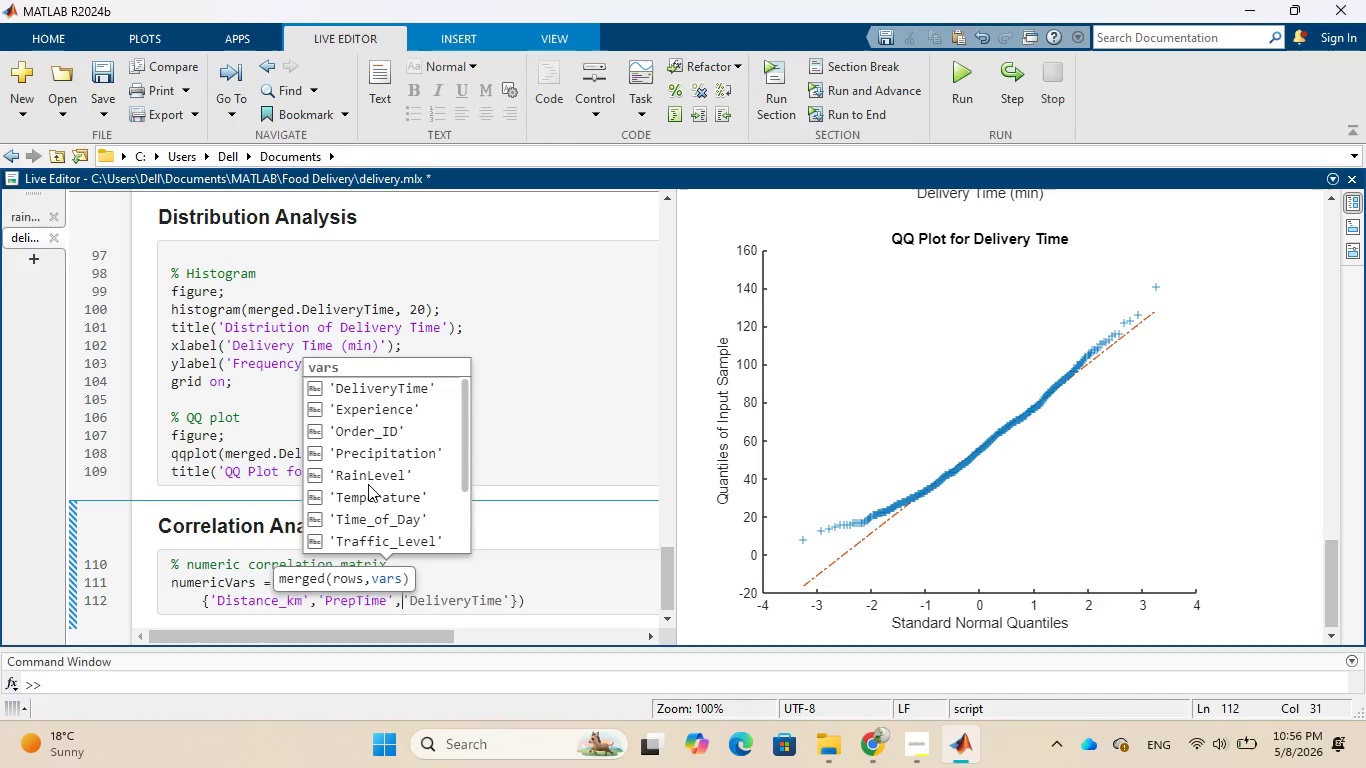 
wait(9.67)
 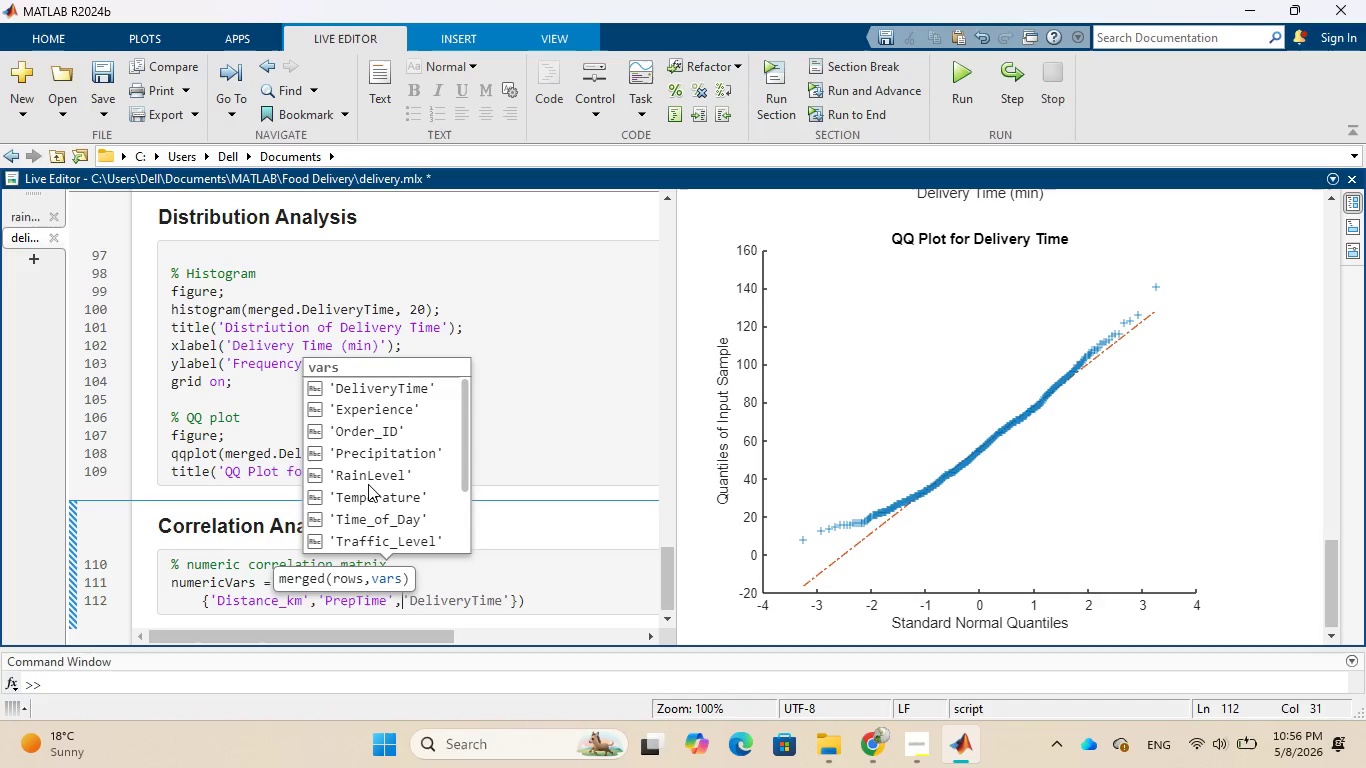 
left_click([376, 401])
 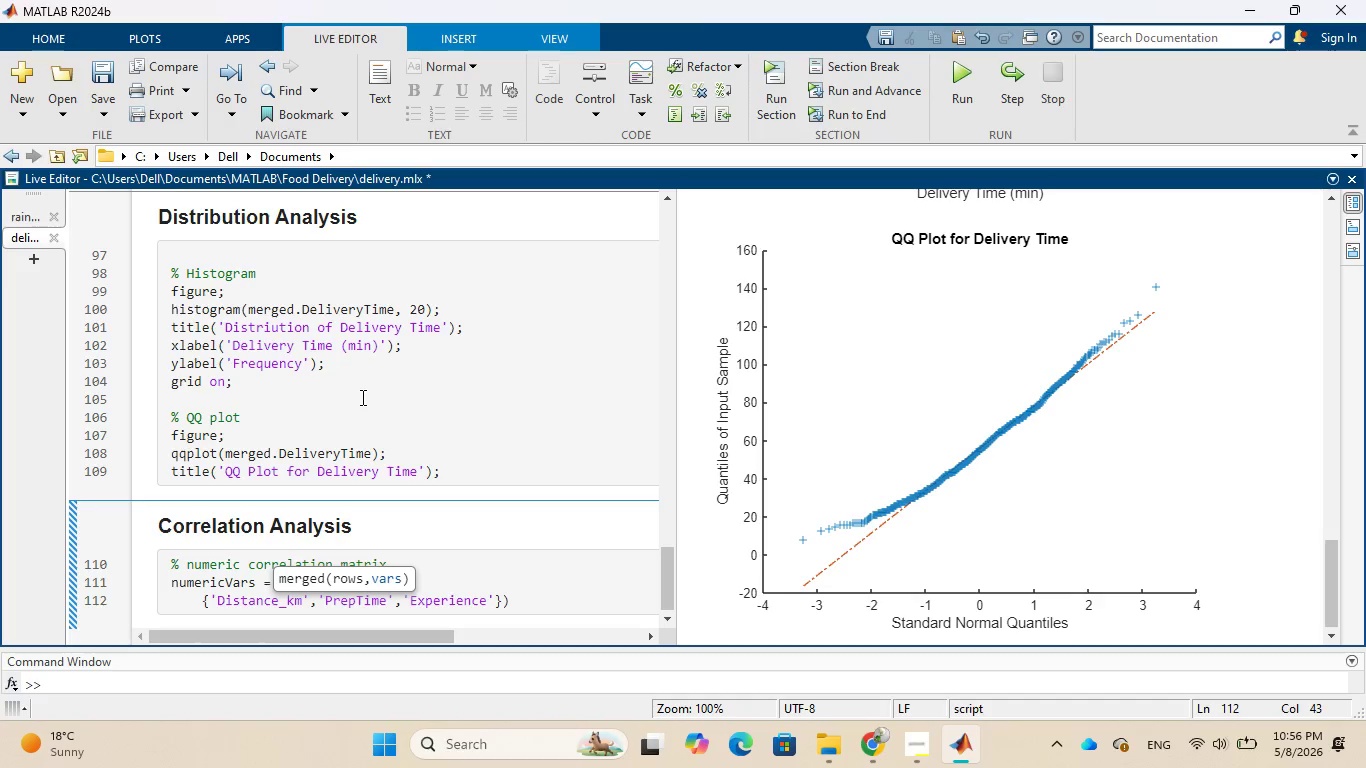 
wait(6.08)
 